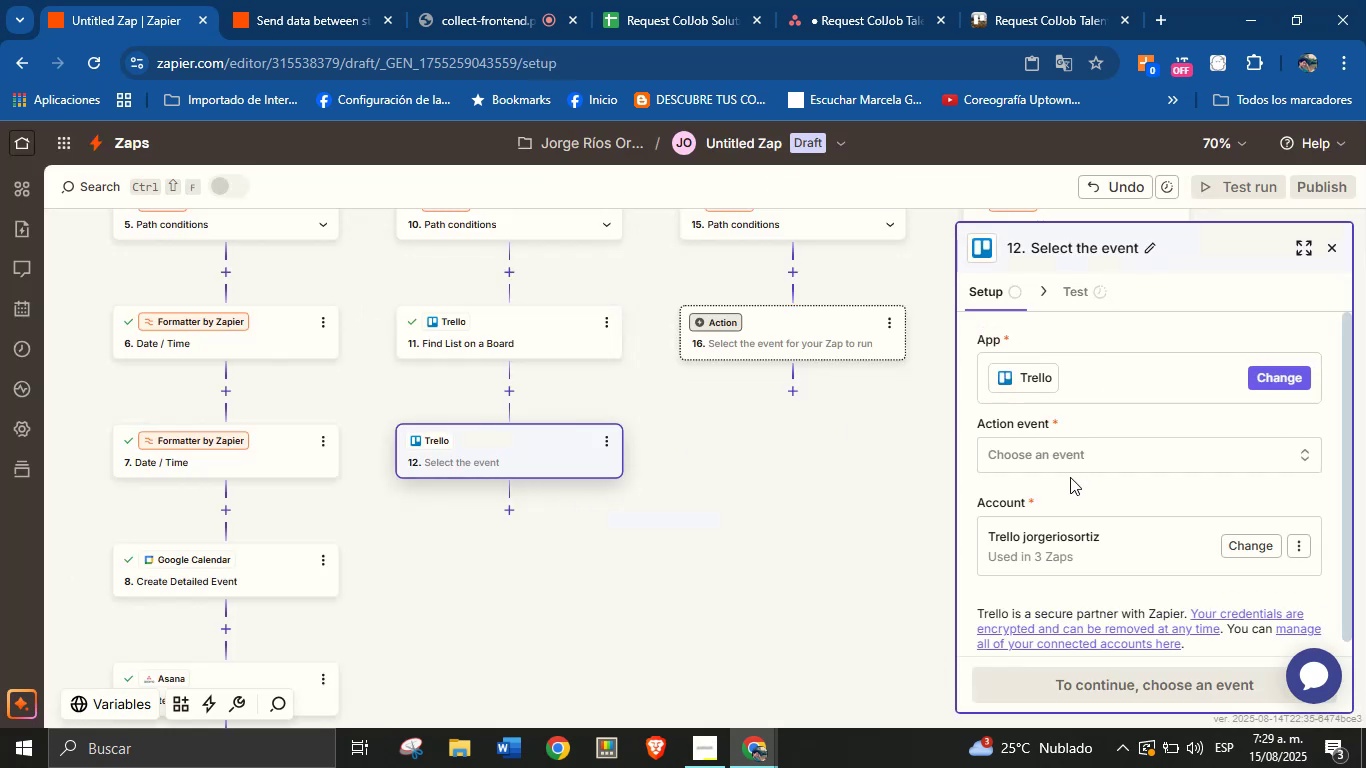 
double_click([1068, 469])
 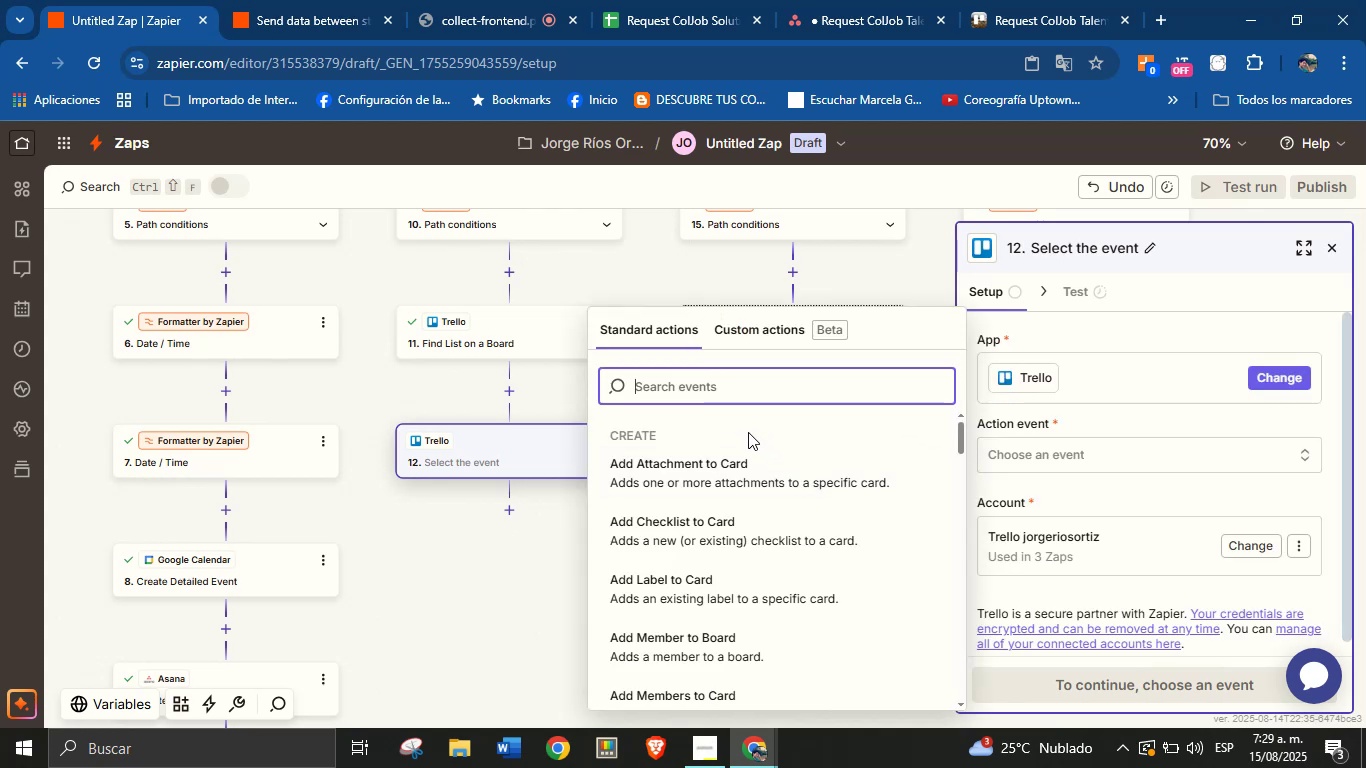 
left_click([1022, 0])
 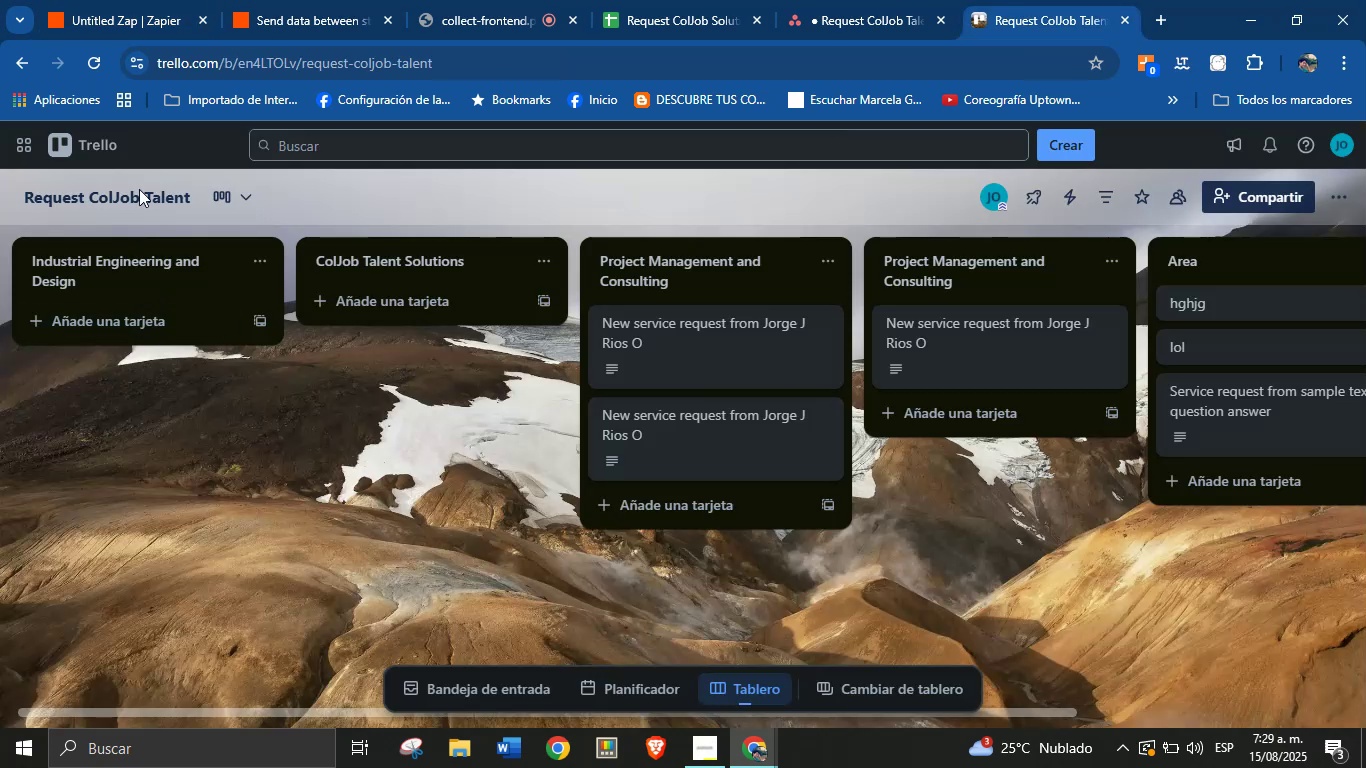 
left_click([130, 0])
 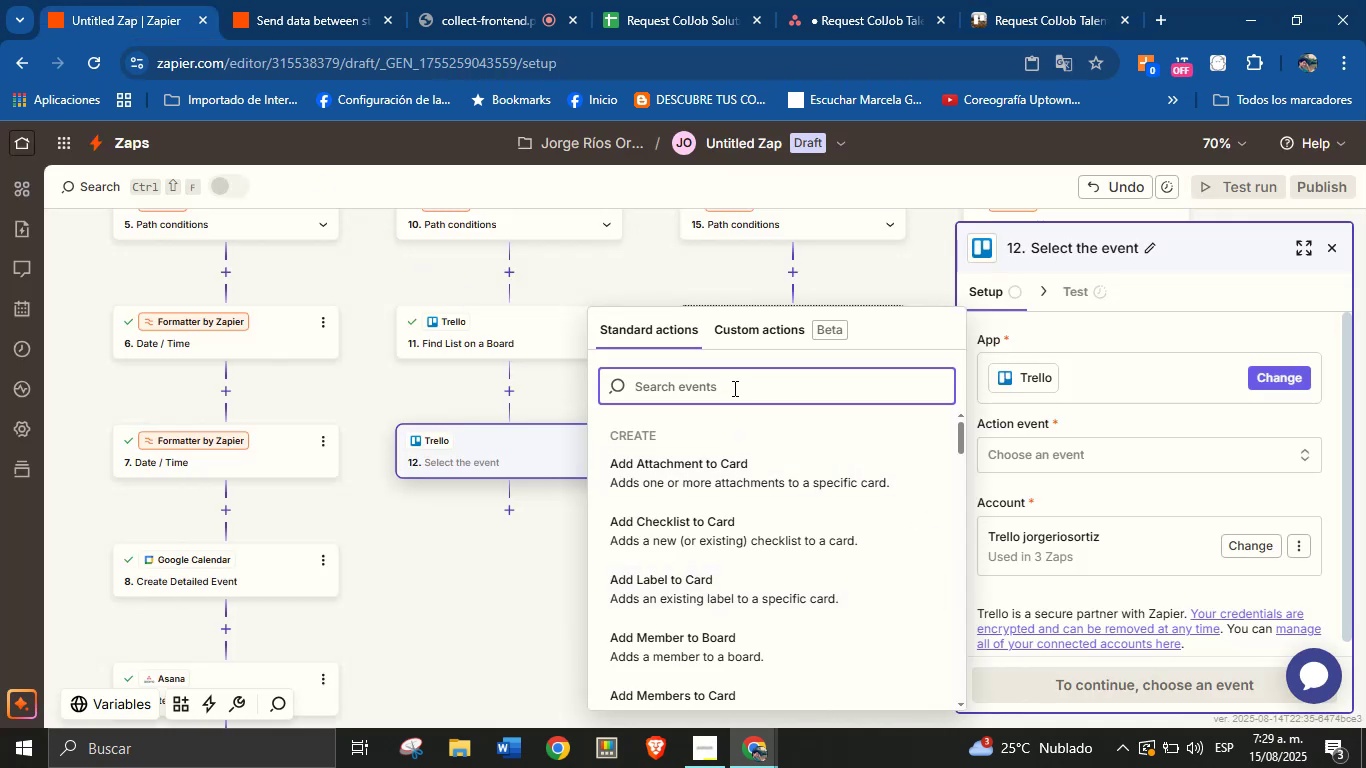 
type(tas)
key(Backspace)
key(Backspace)
key(Backspace)
 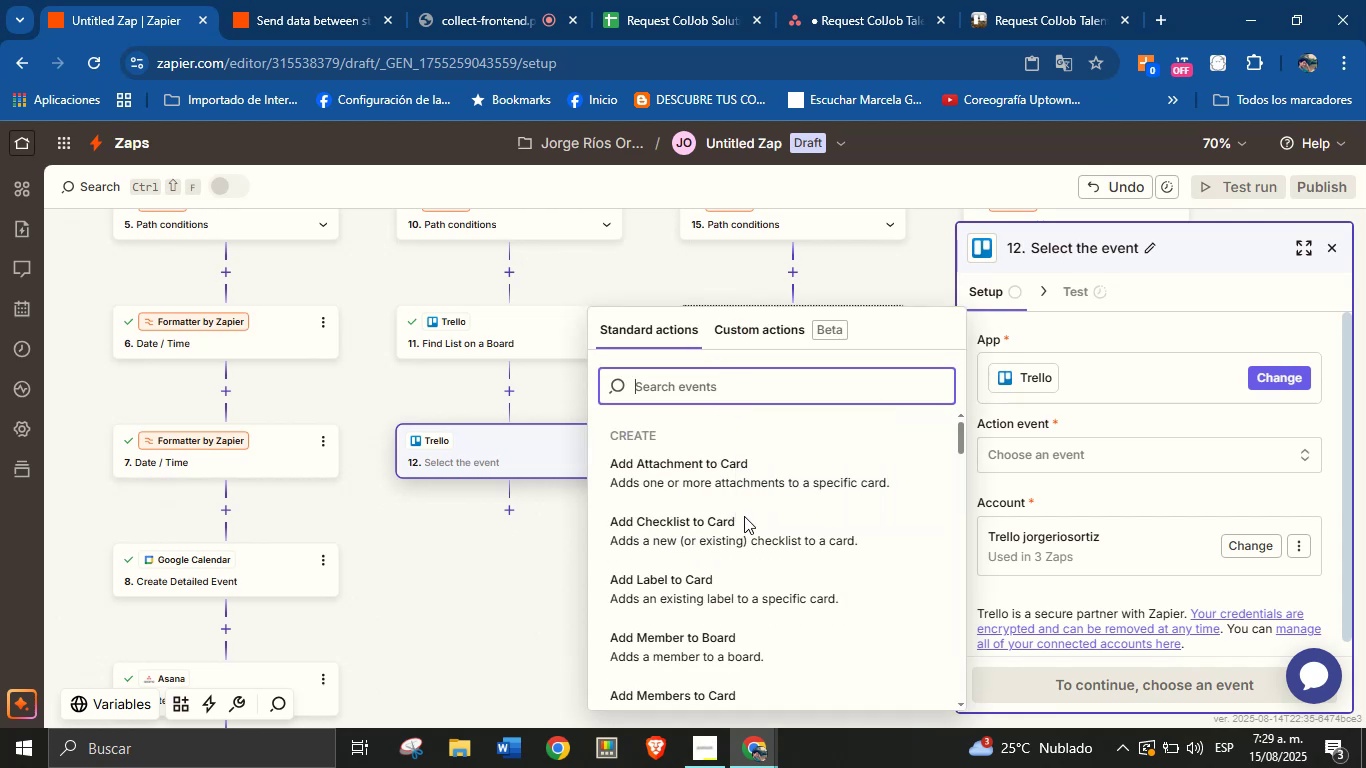 
scroll: coordinate [761, 547], scroll_direction: down, amount: 2.0
 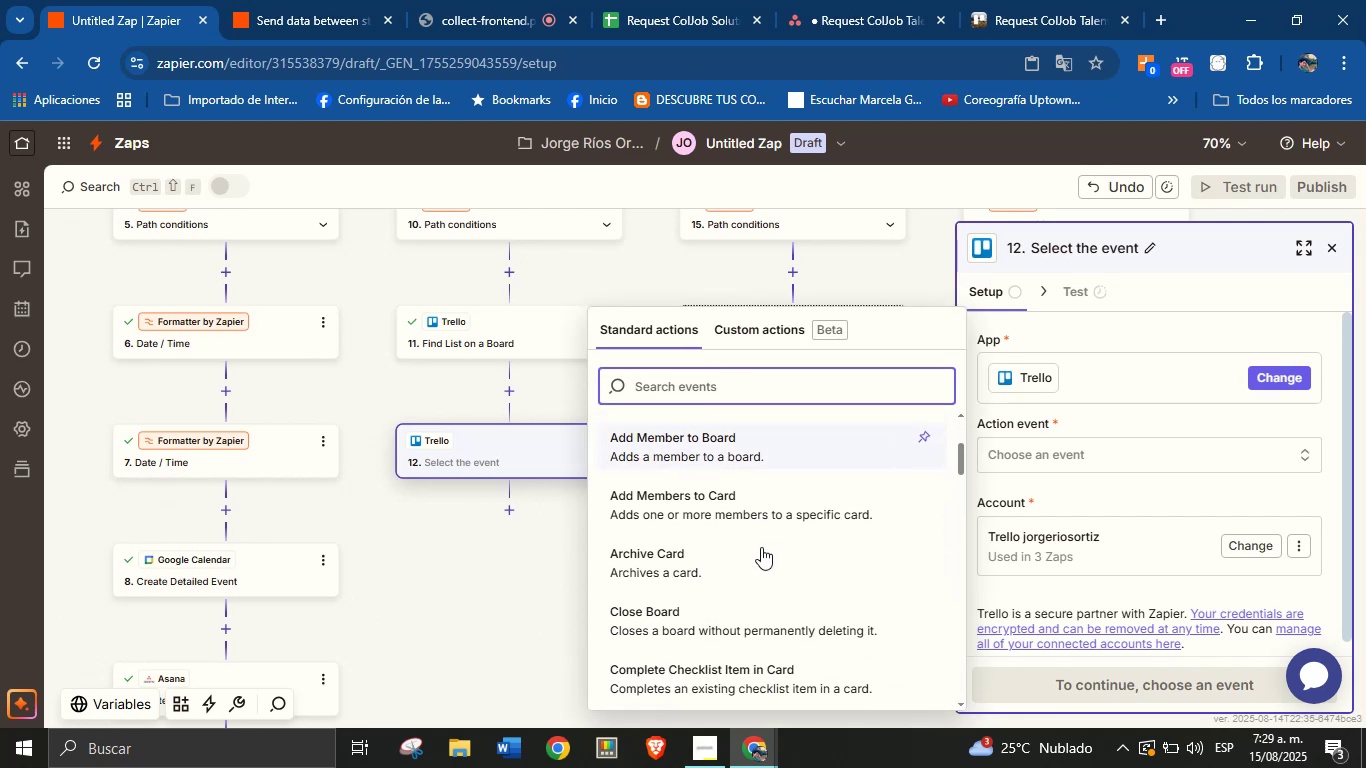 
scroll: coordinate [761, 547], scroll_direction: none, amount: 0.0
 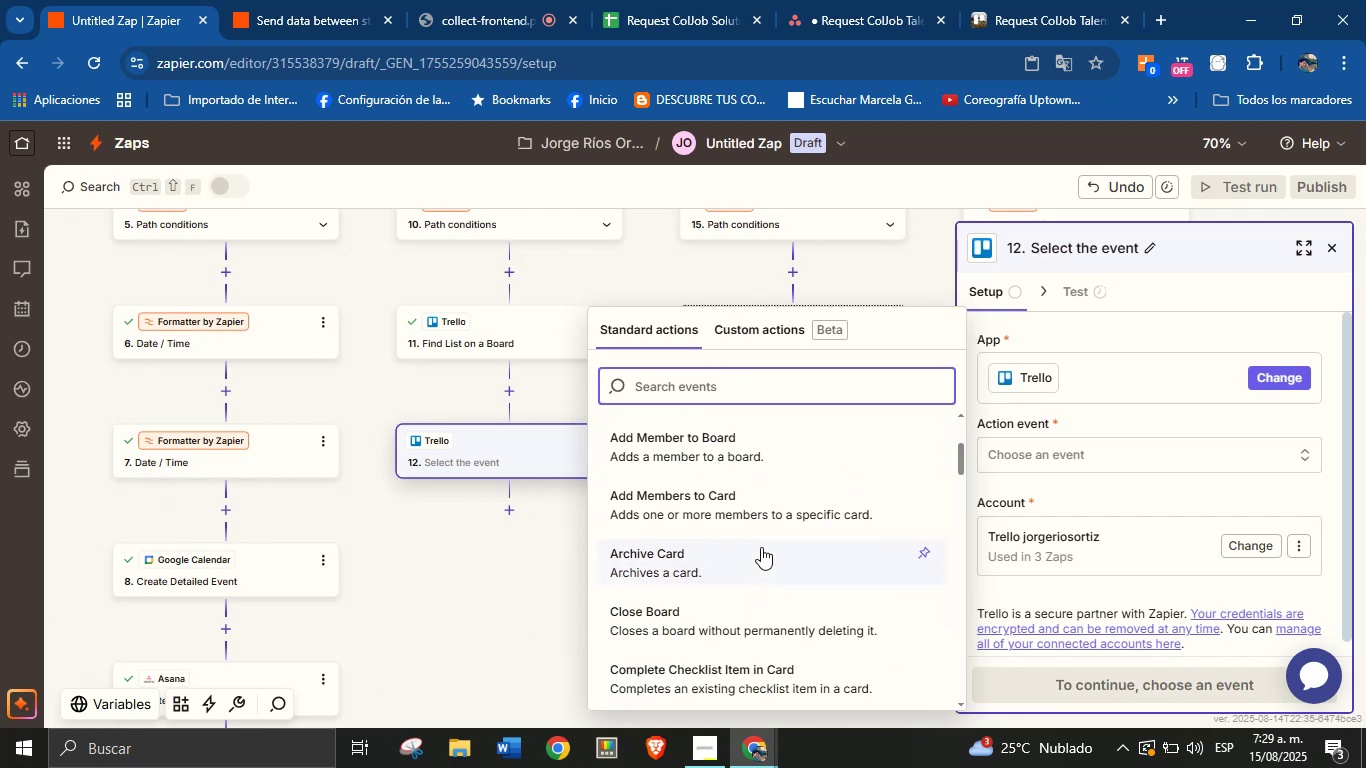 
scroll: coordinate [756, 517], scroll_direction: down, amount: 3.0
 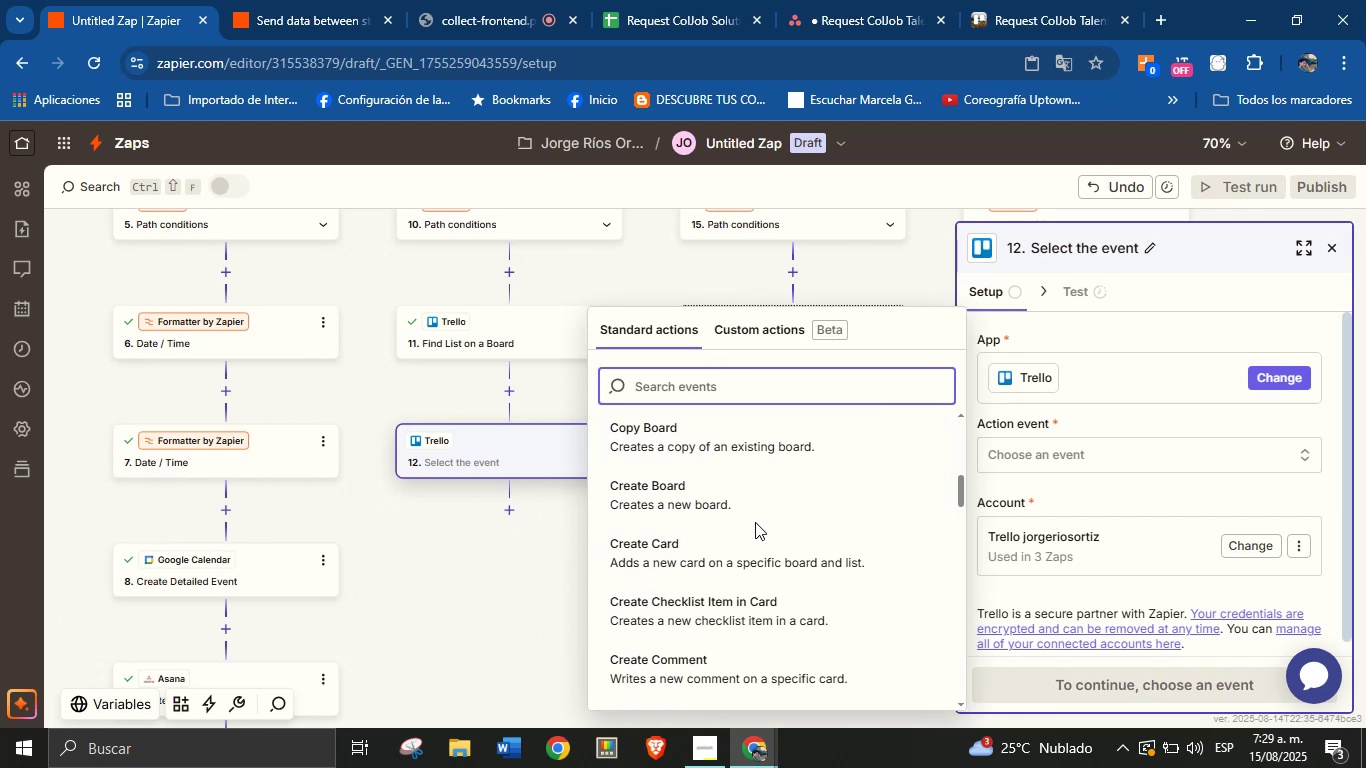 
type(card)
 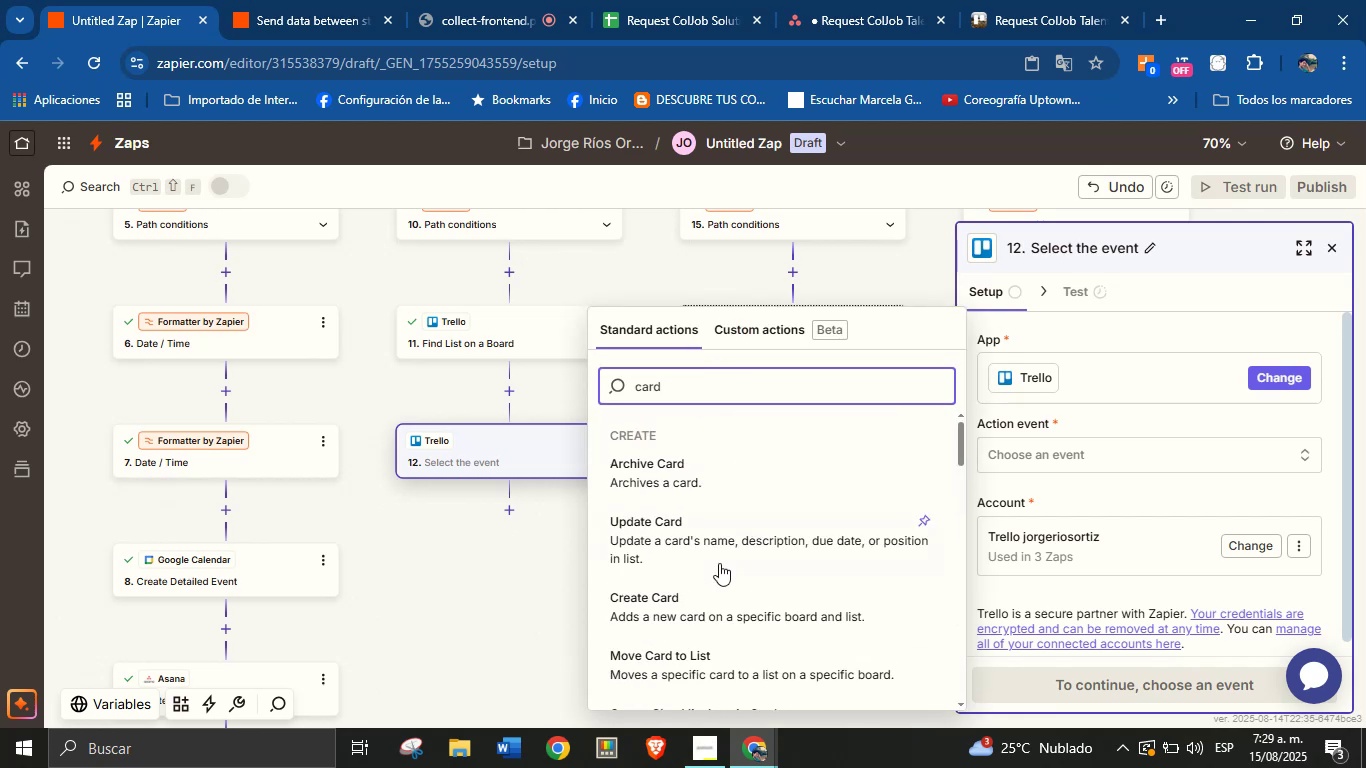 
left_click([697, 603])
 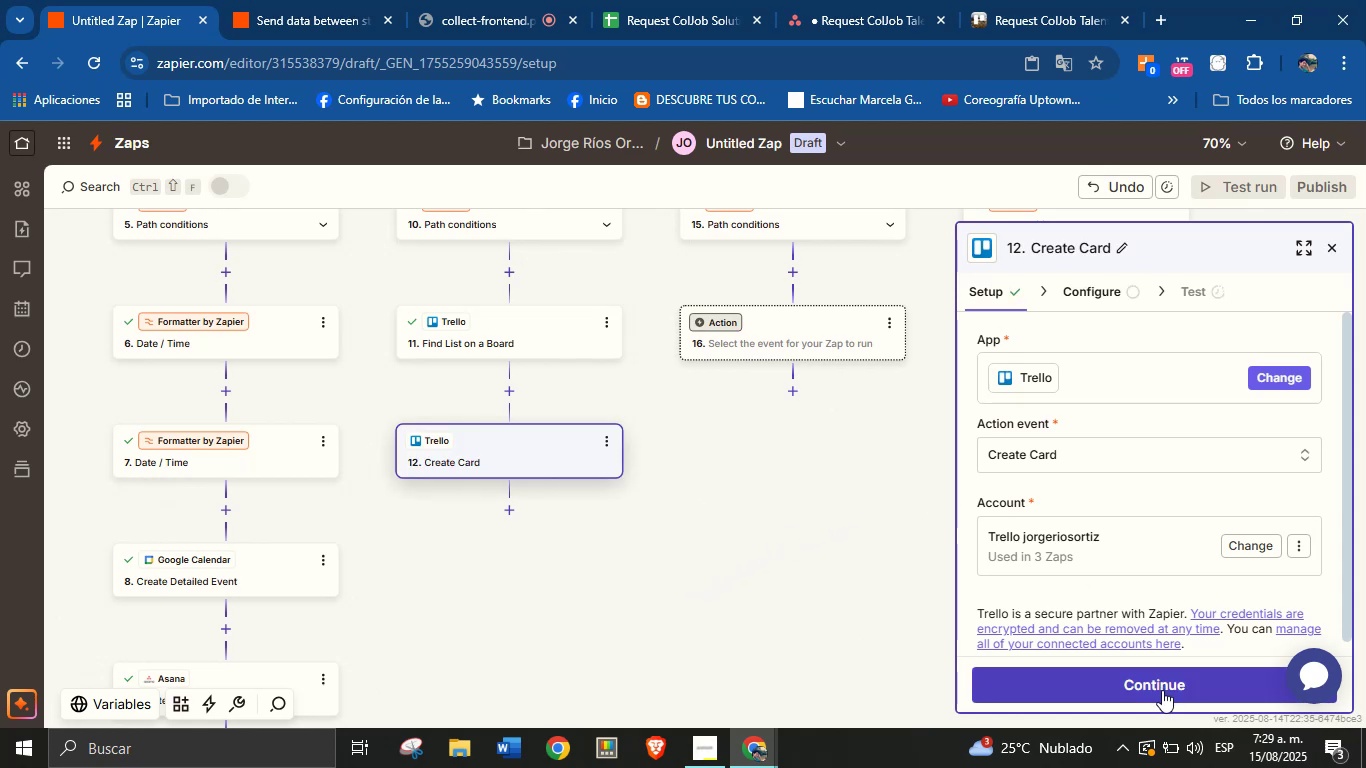 
left_click([1162, 683])
 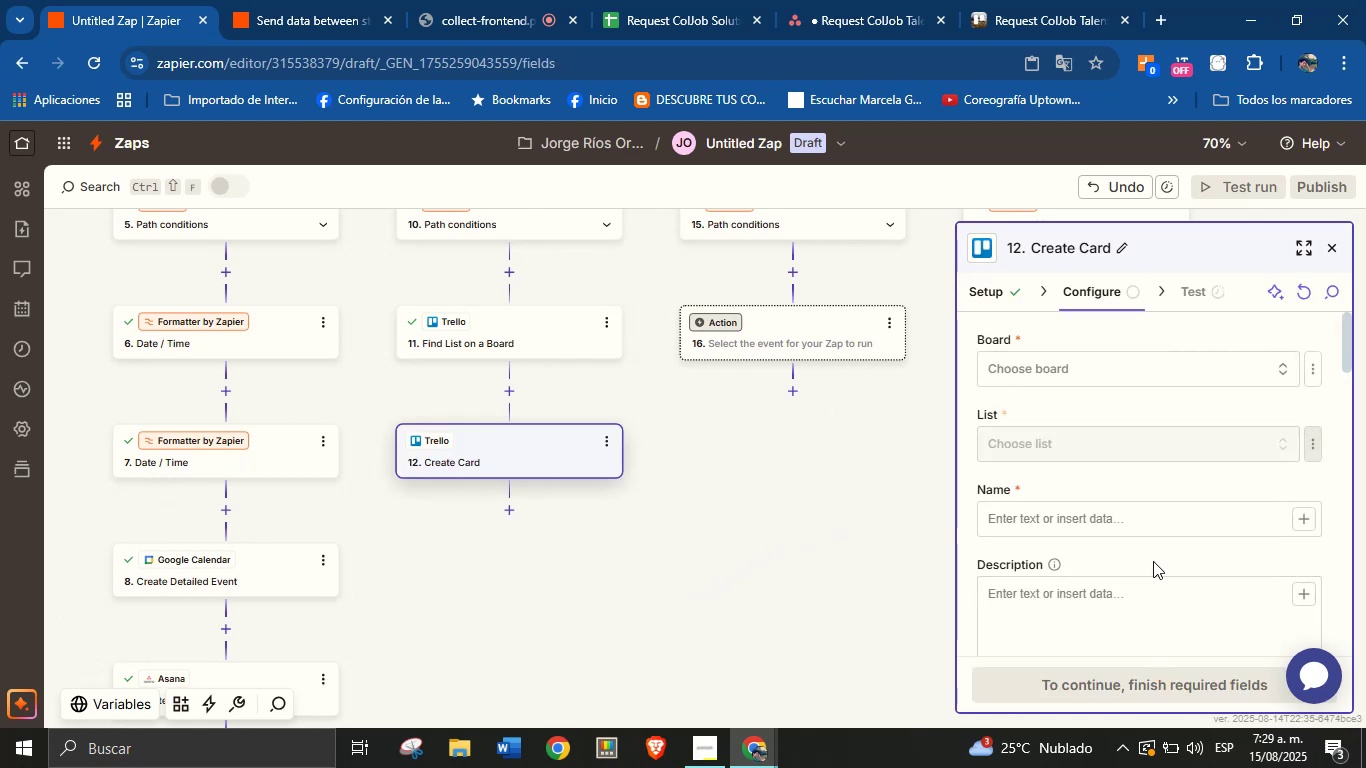 
left_click([1142, 353])
 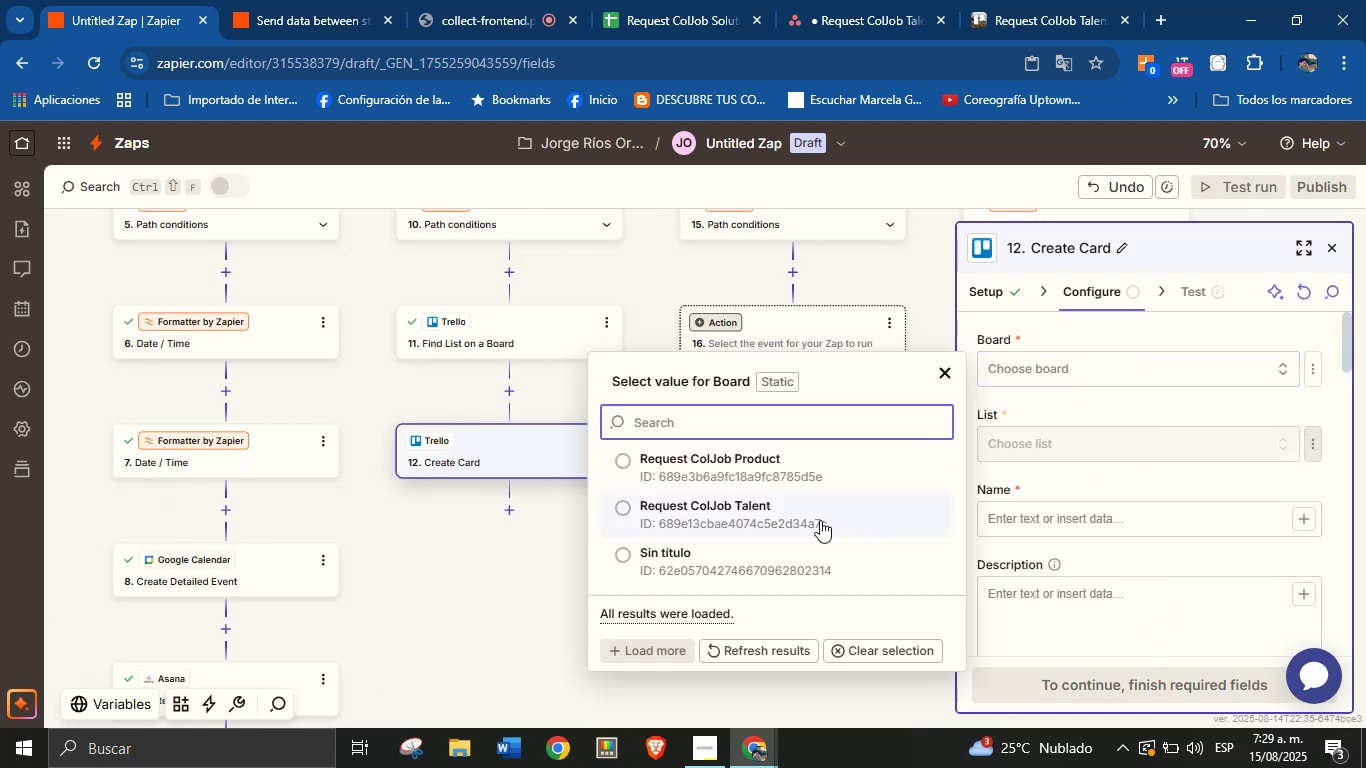 
left_click([818, 520])
 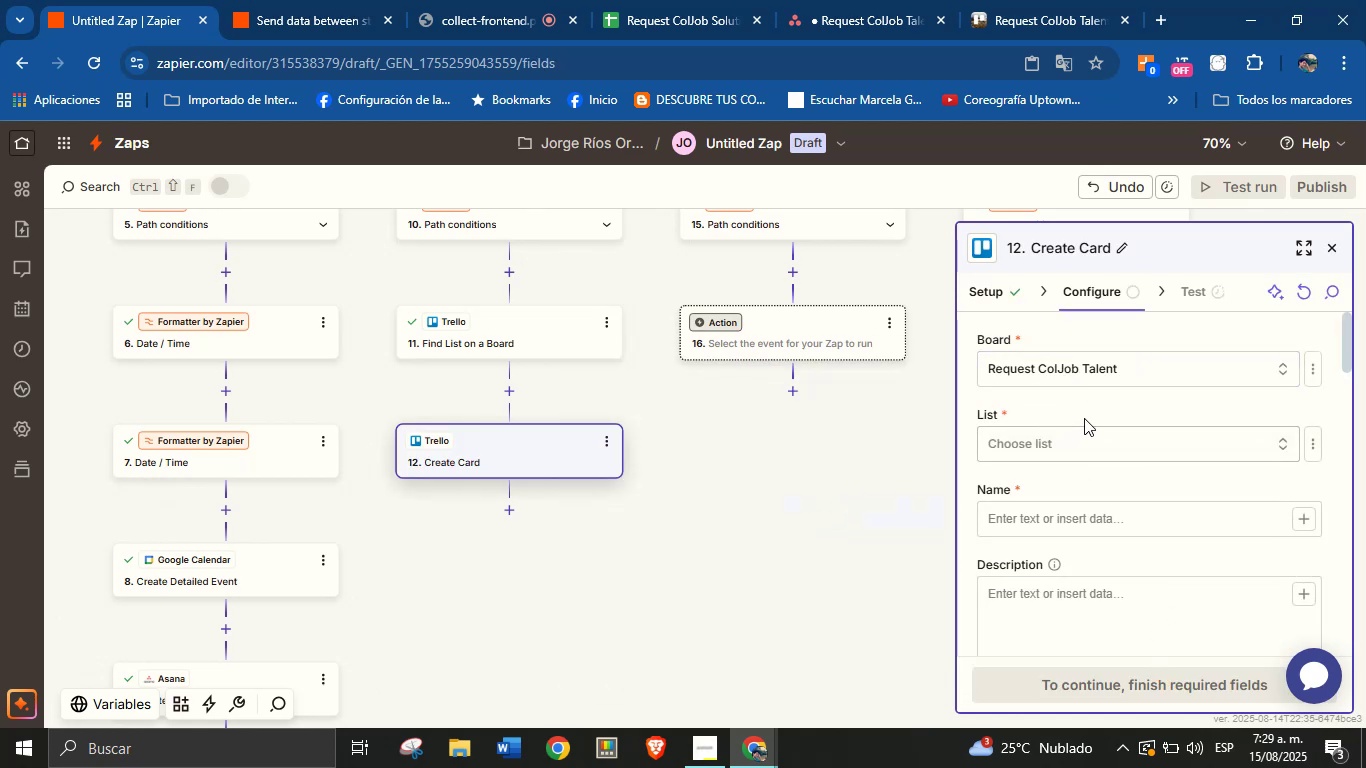 
left_click([1086, 414])
 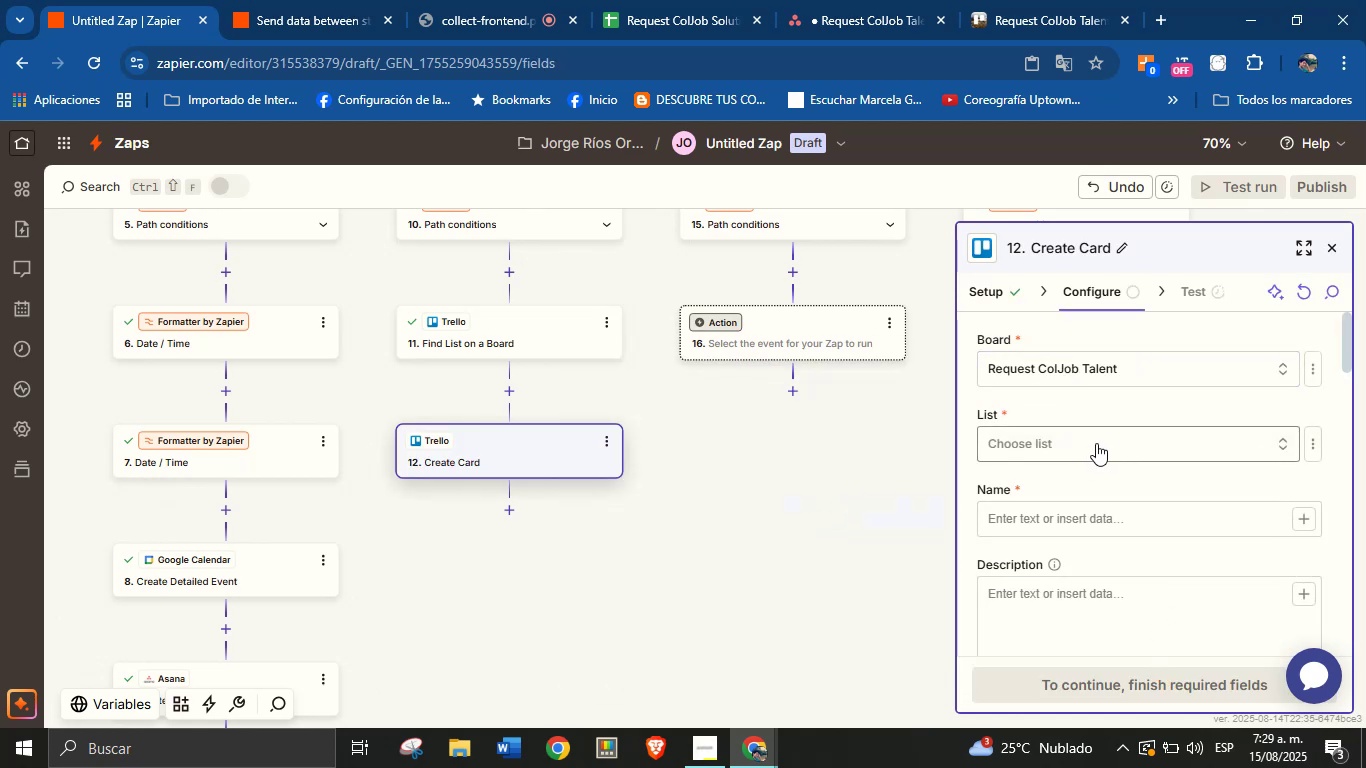 
left_click([1096, 441])
 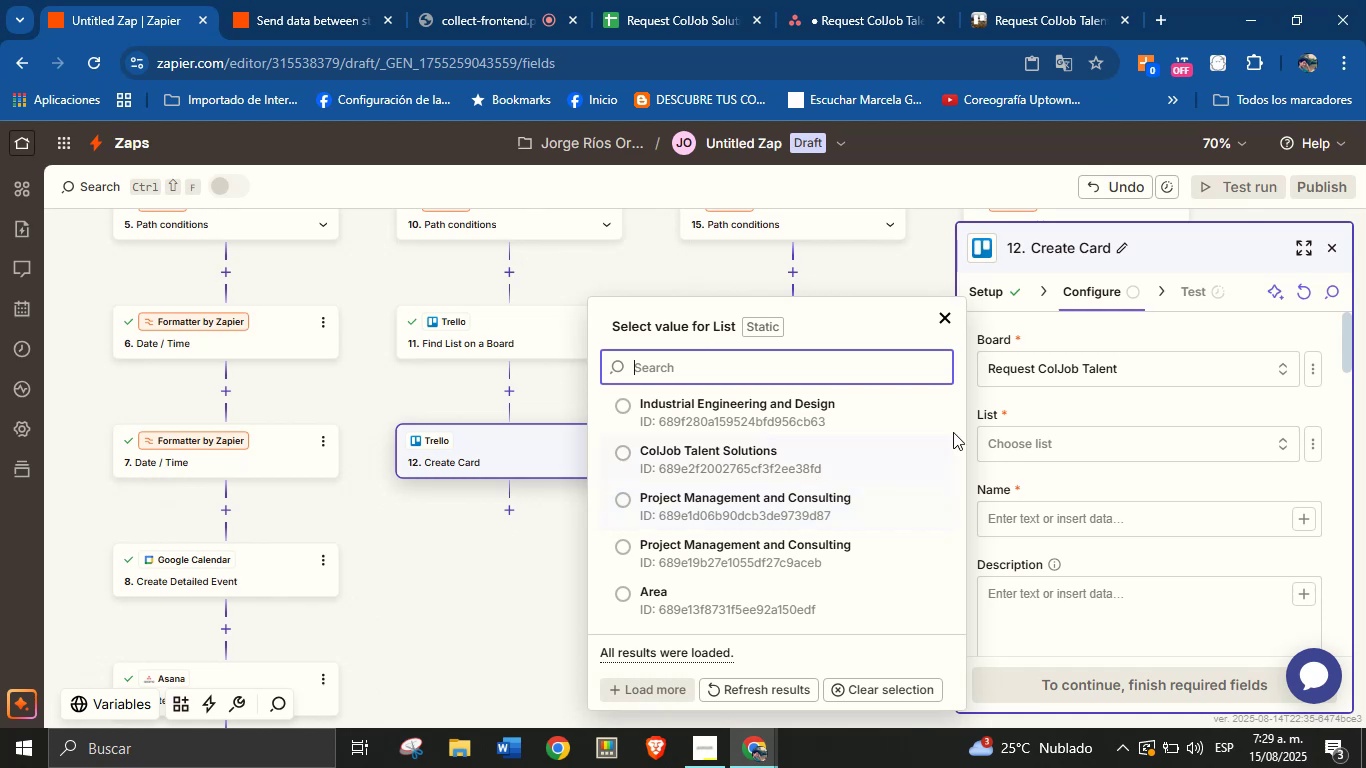 
left_click([1098, 418])
 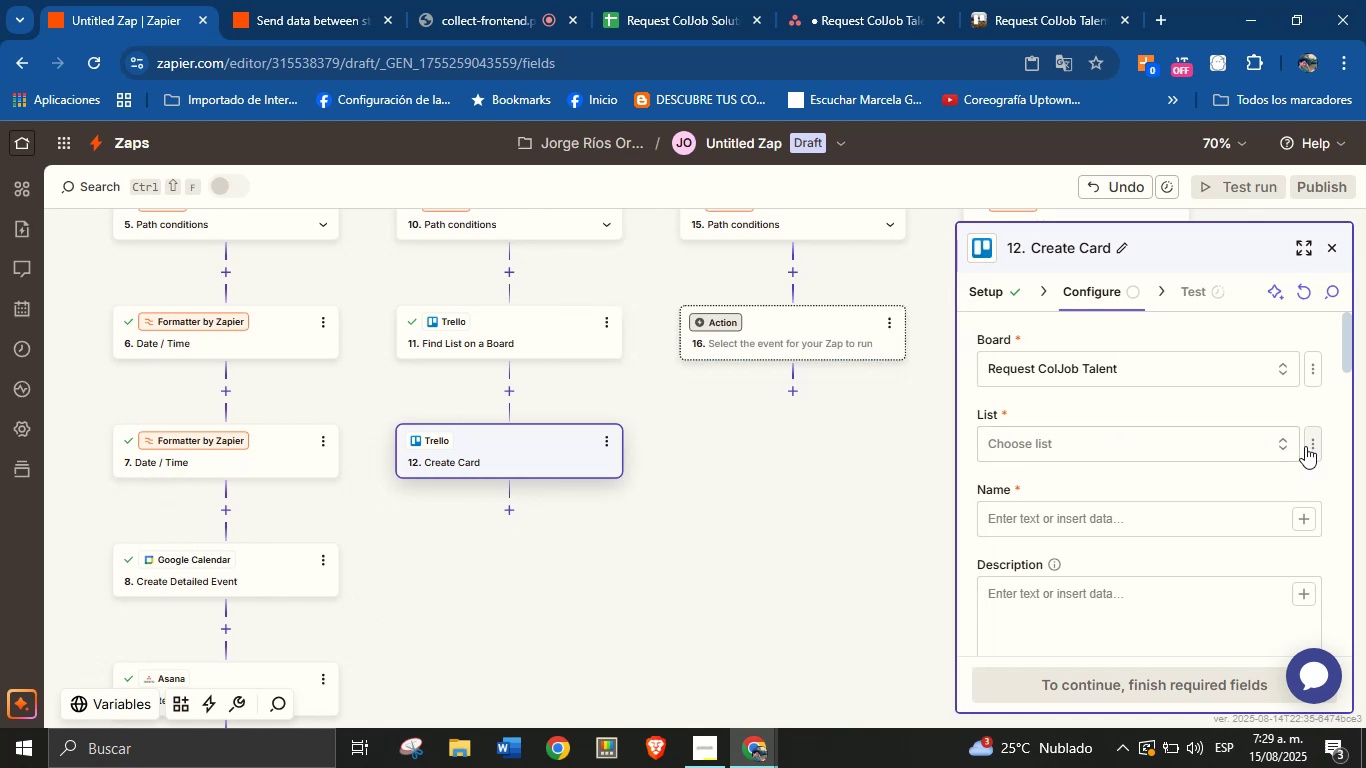 
left_click([1305, 446])
 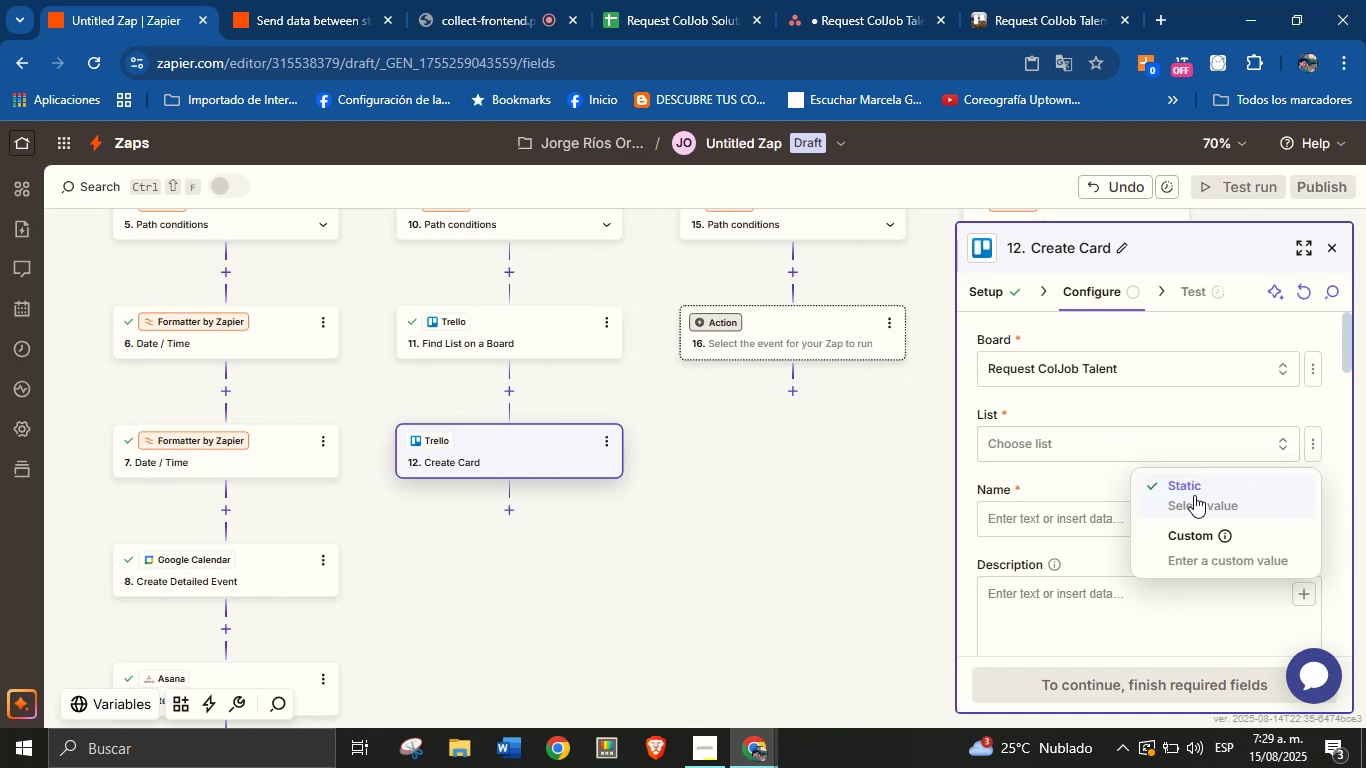 
left_click([1182, 543])
 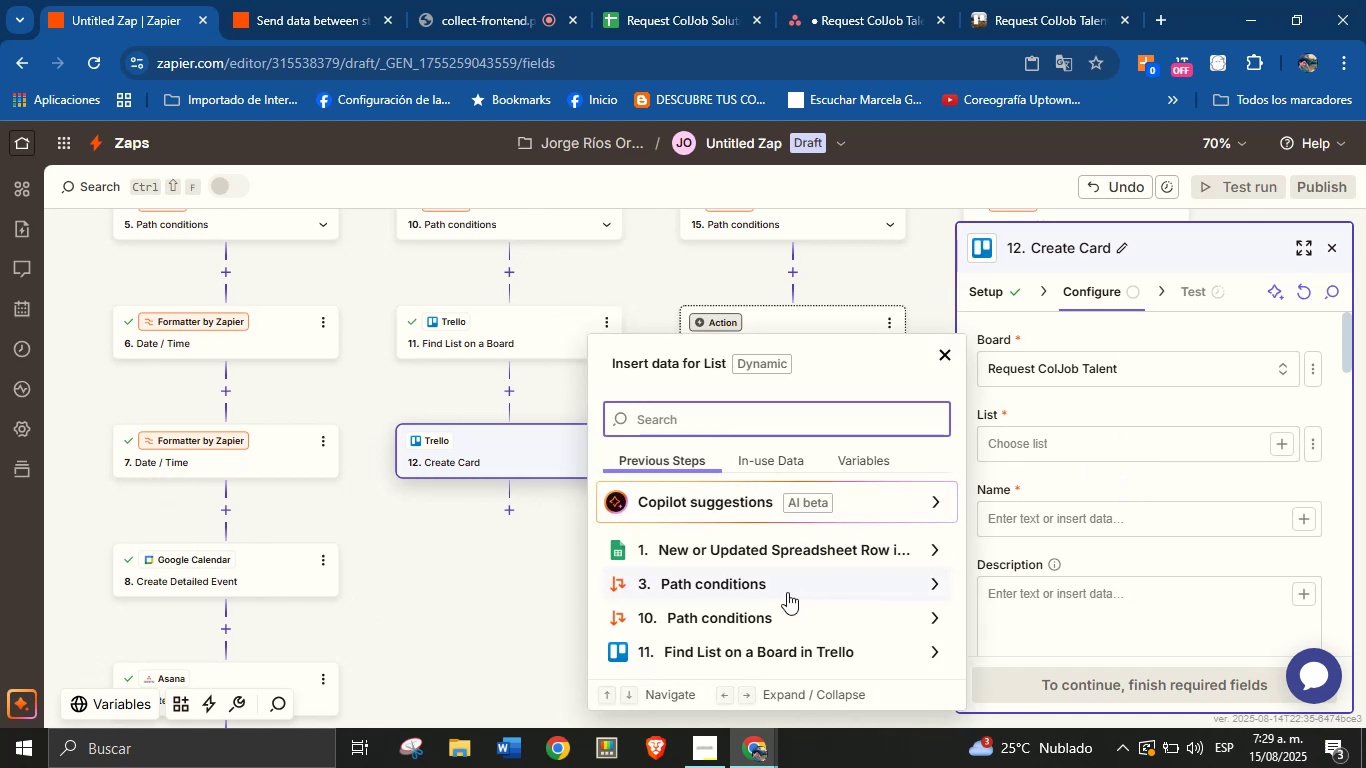 
left_click([783, 654])
 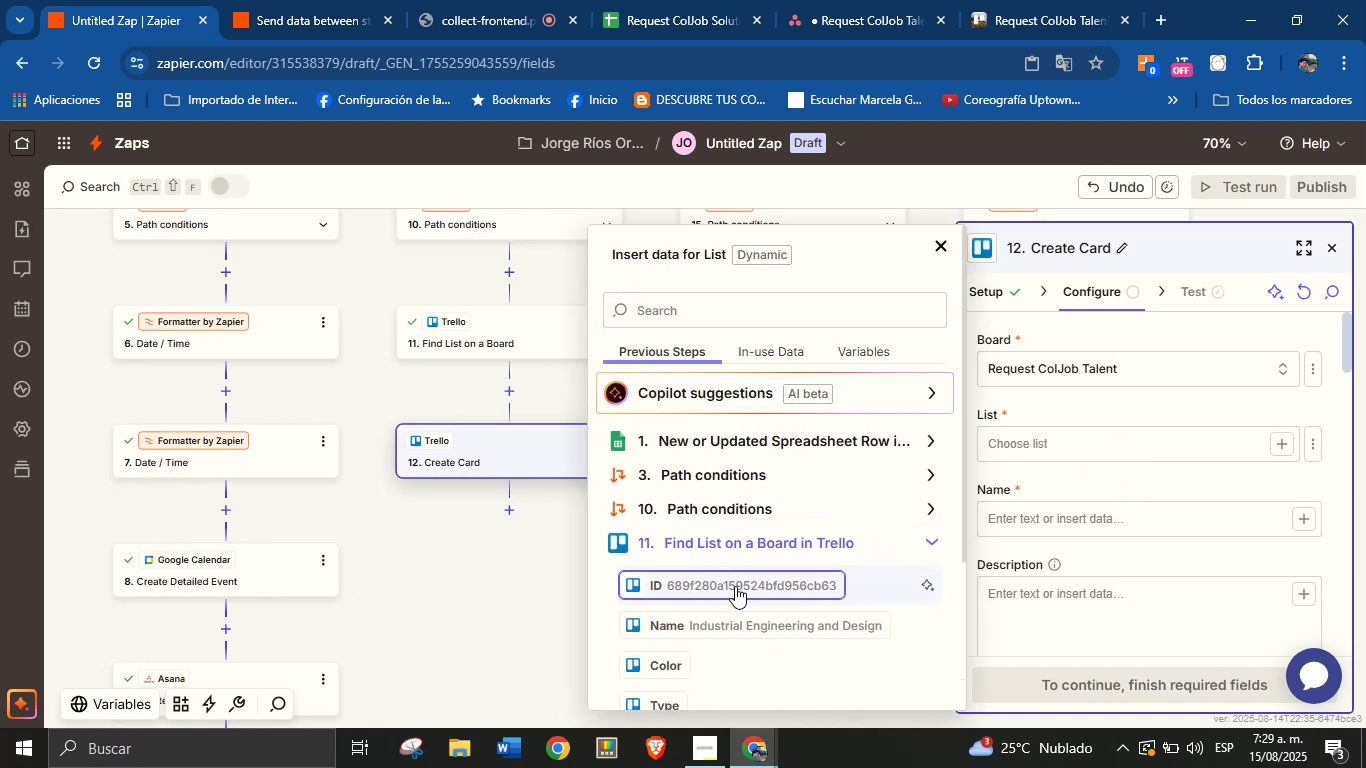 
left_click([735, 587])
 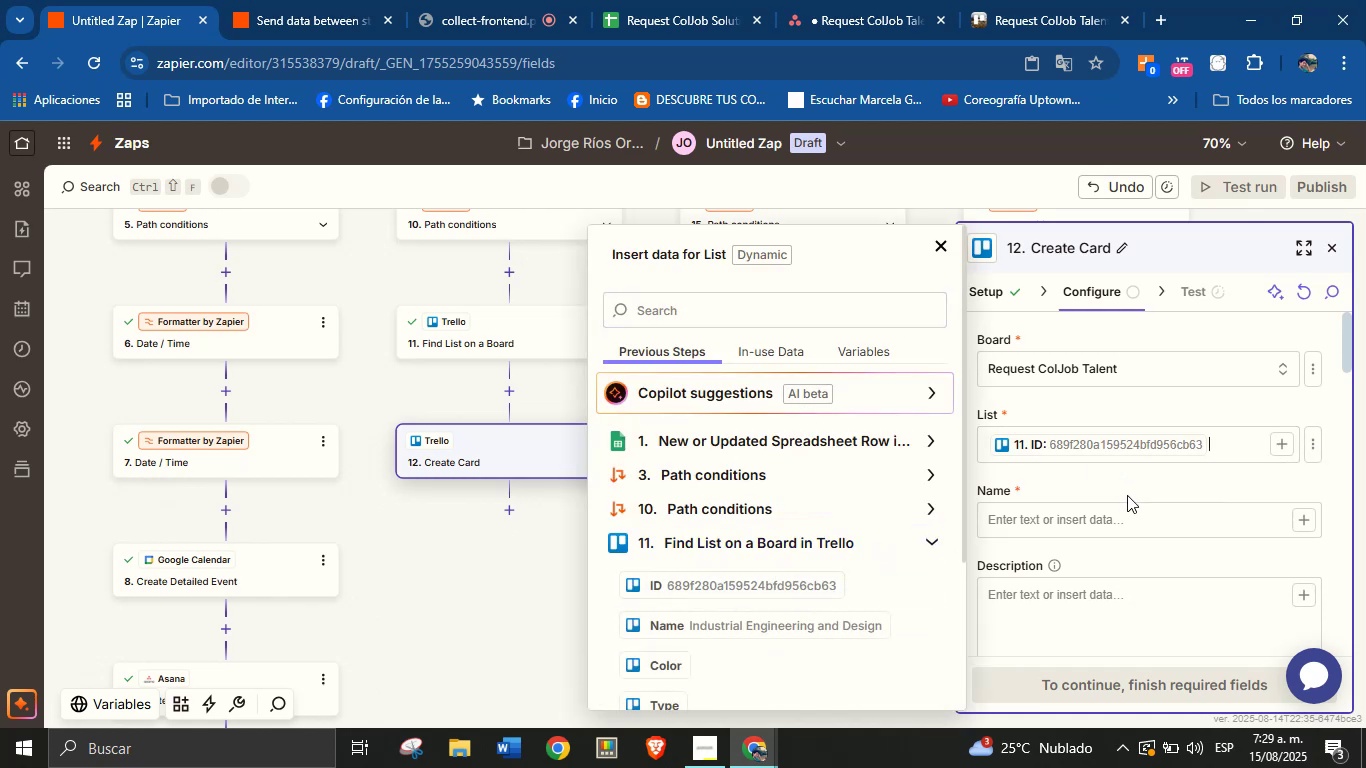 
left_click([1138, 482])
 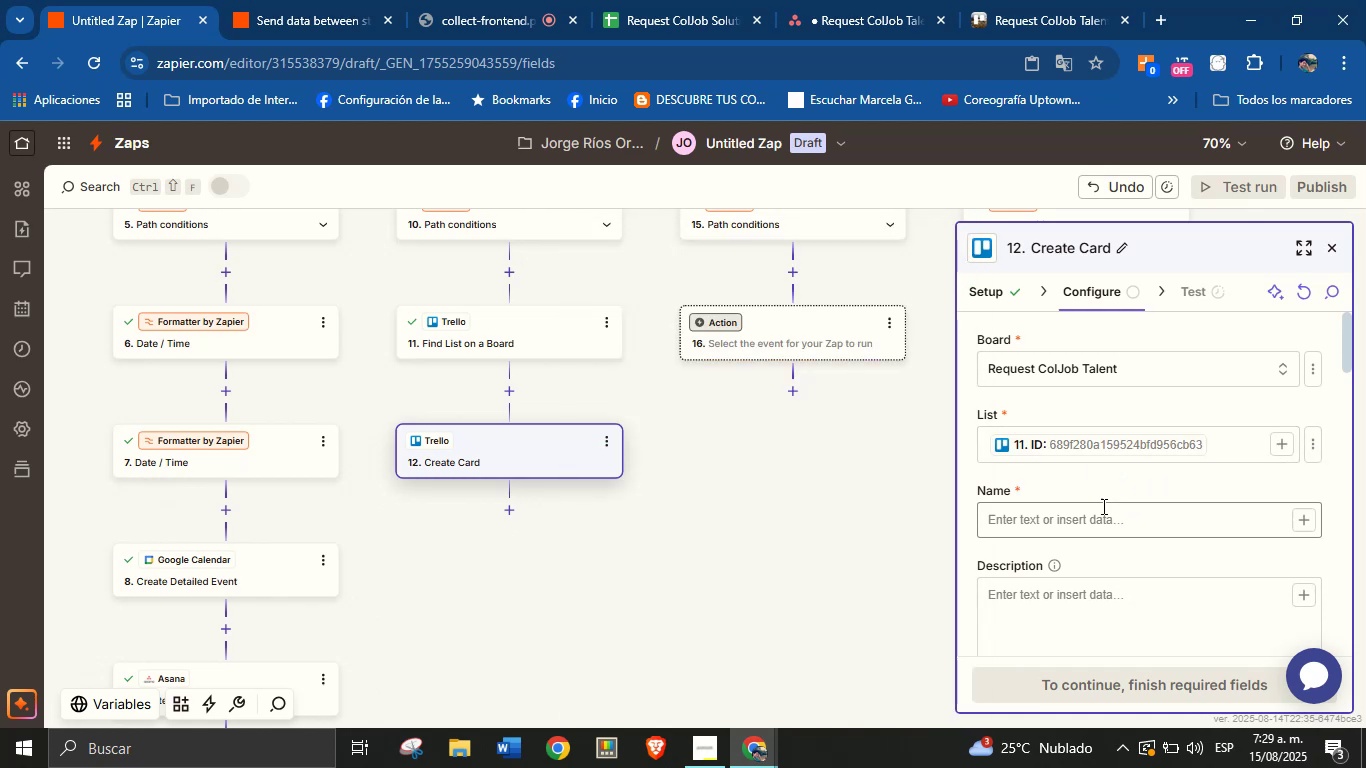 
left_click([1090, 518])
 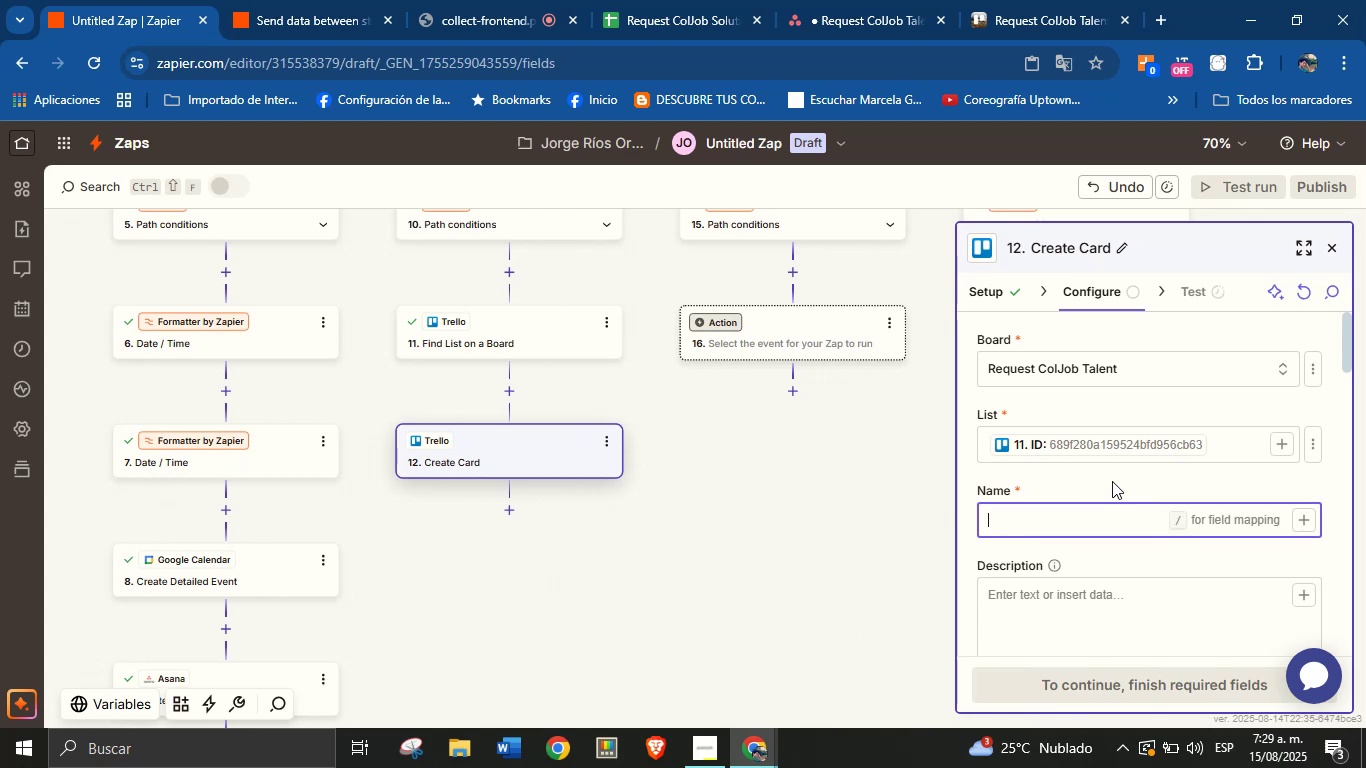 
left_click([1112, 481])
 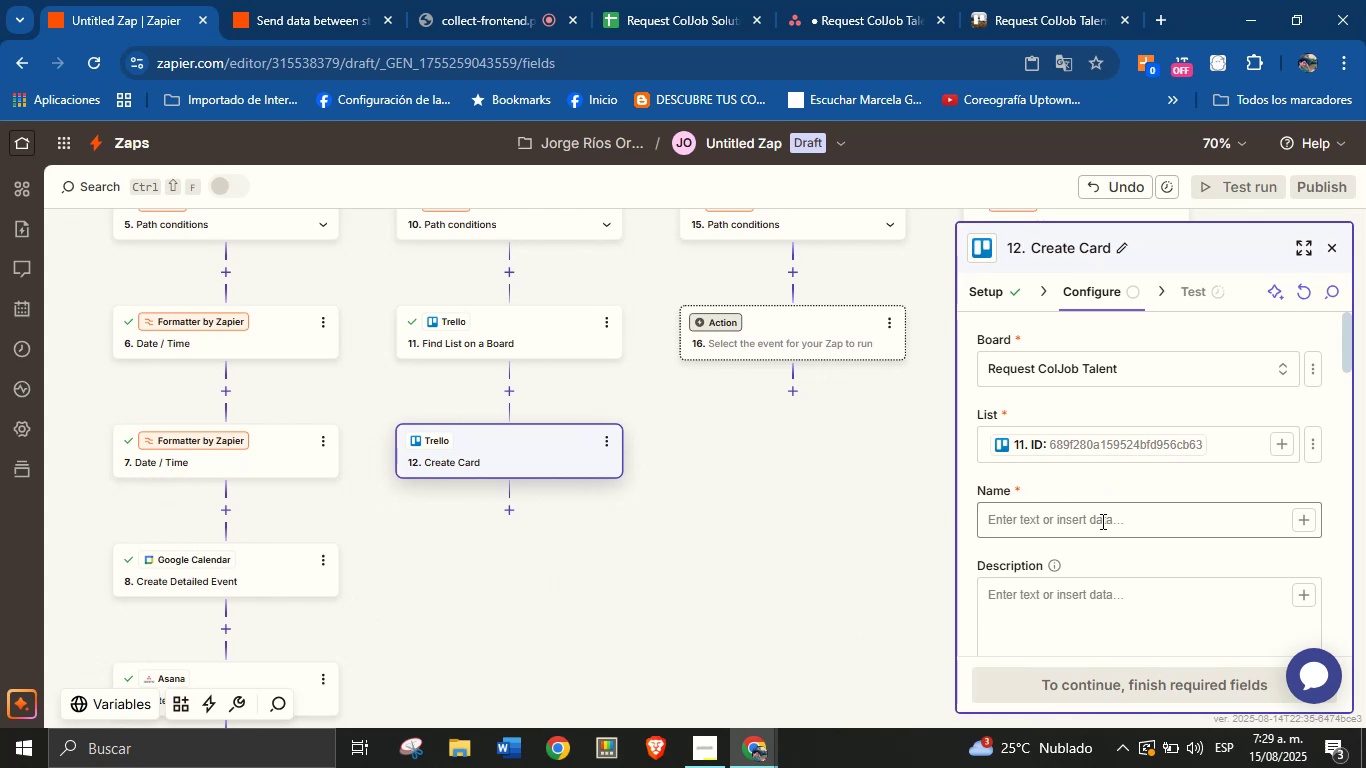 
left_click([1101, 521])
 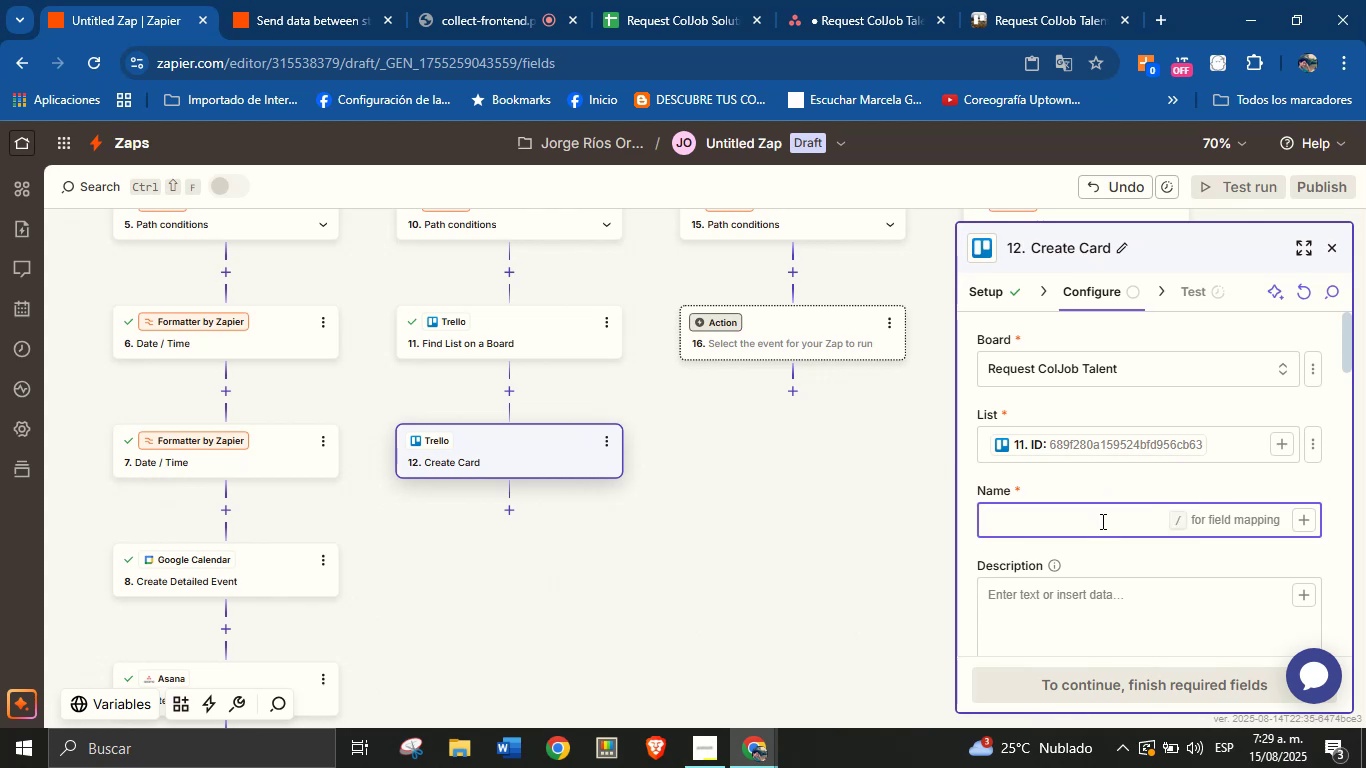 
type(New service request from )
 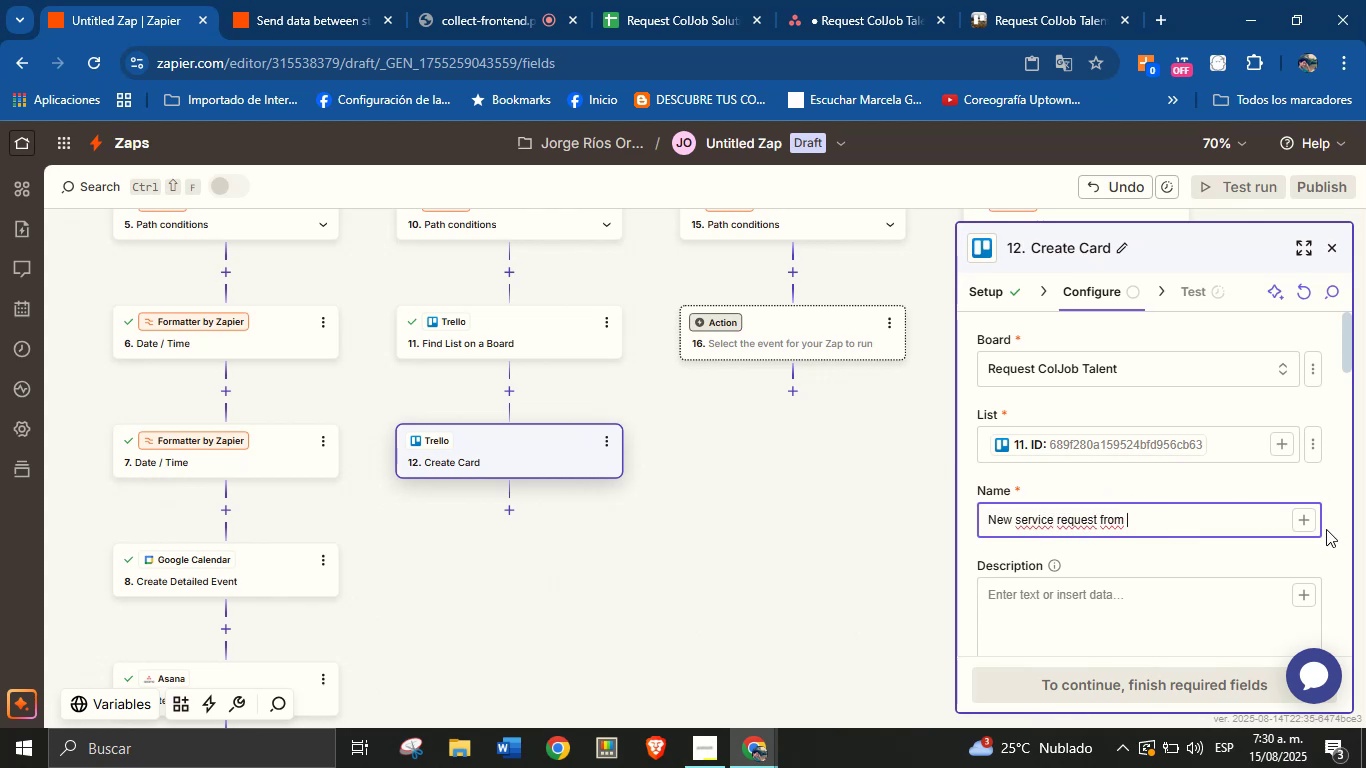 
left_click([1313, 519])
 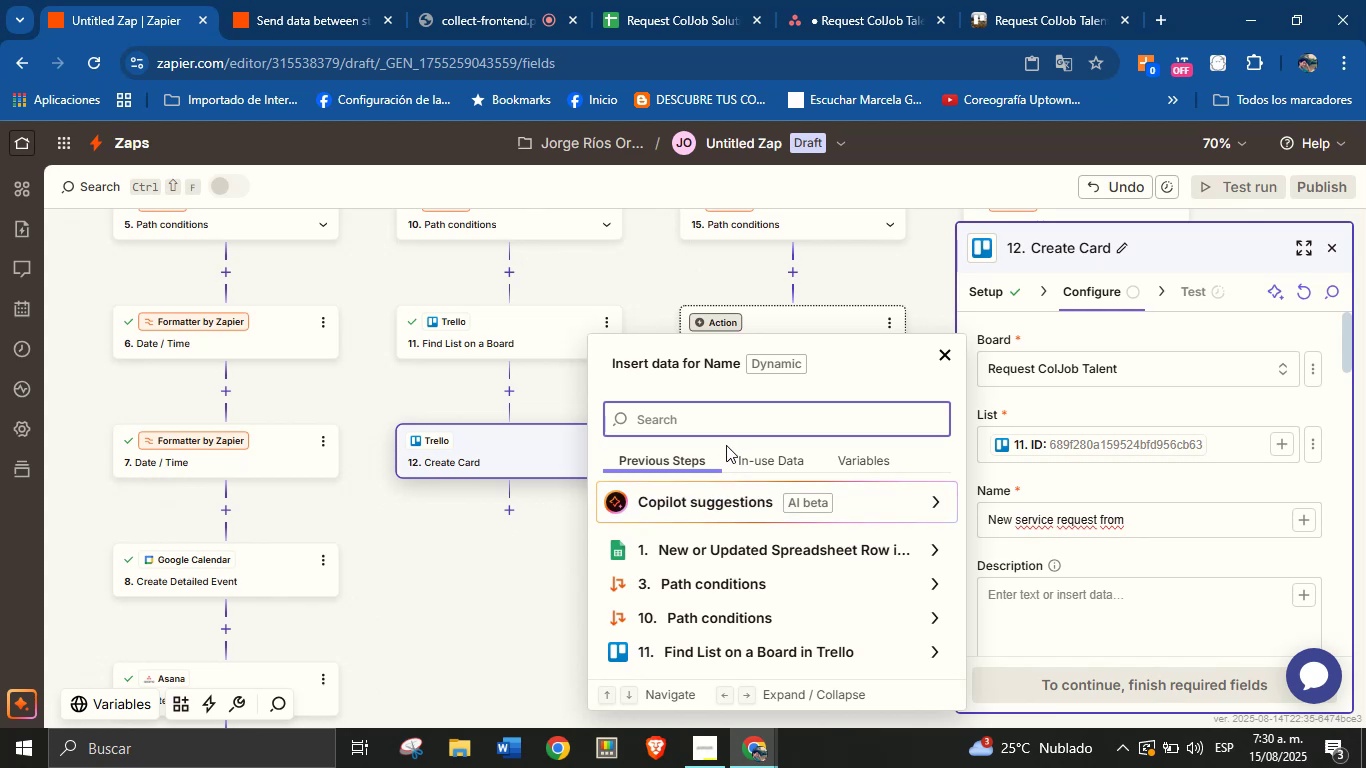 
type(nam)
 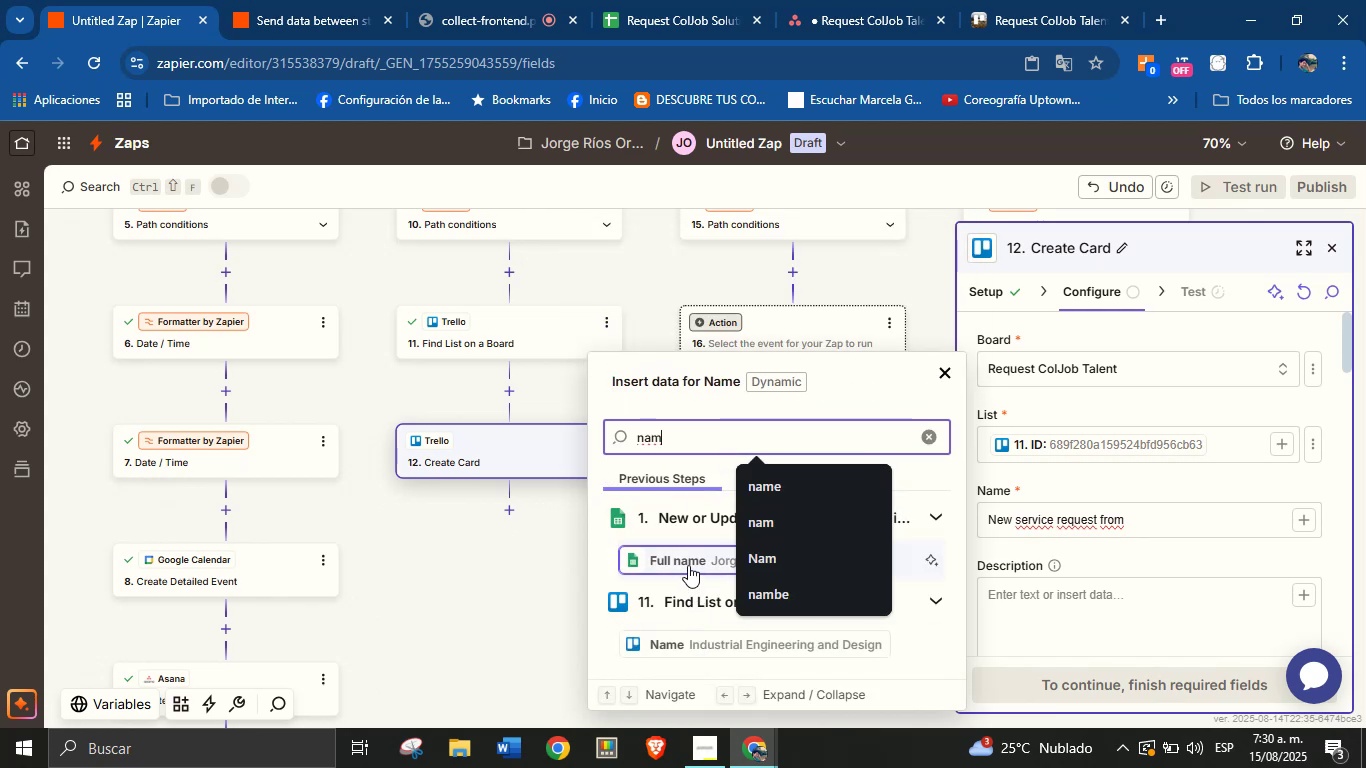 
left_click([688, 565])
 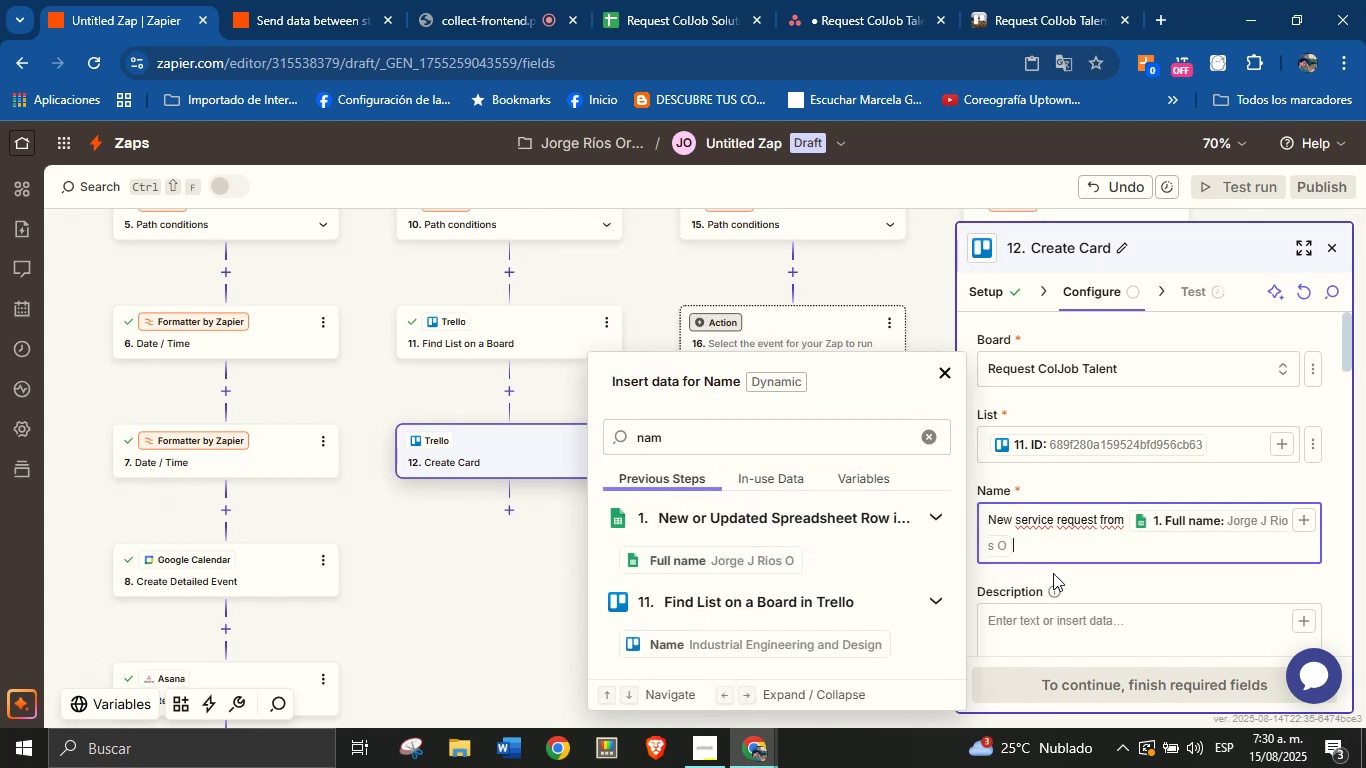 
left_click([1091, 572])
 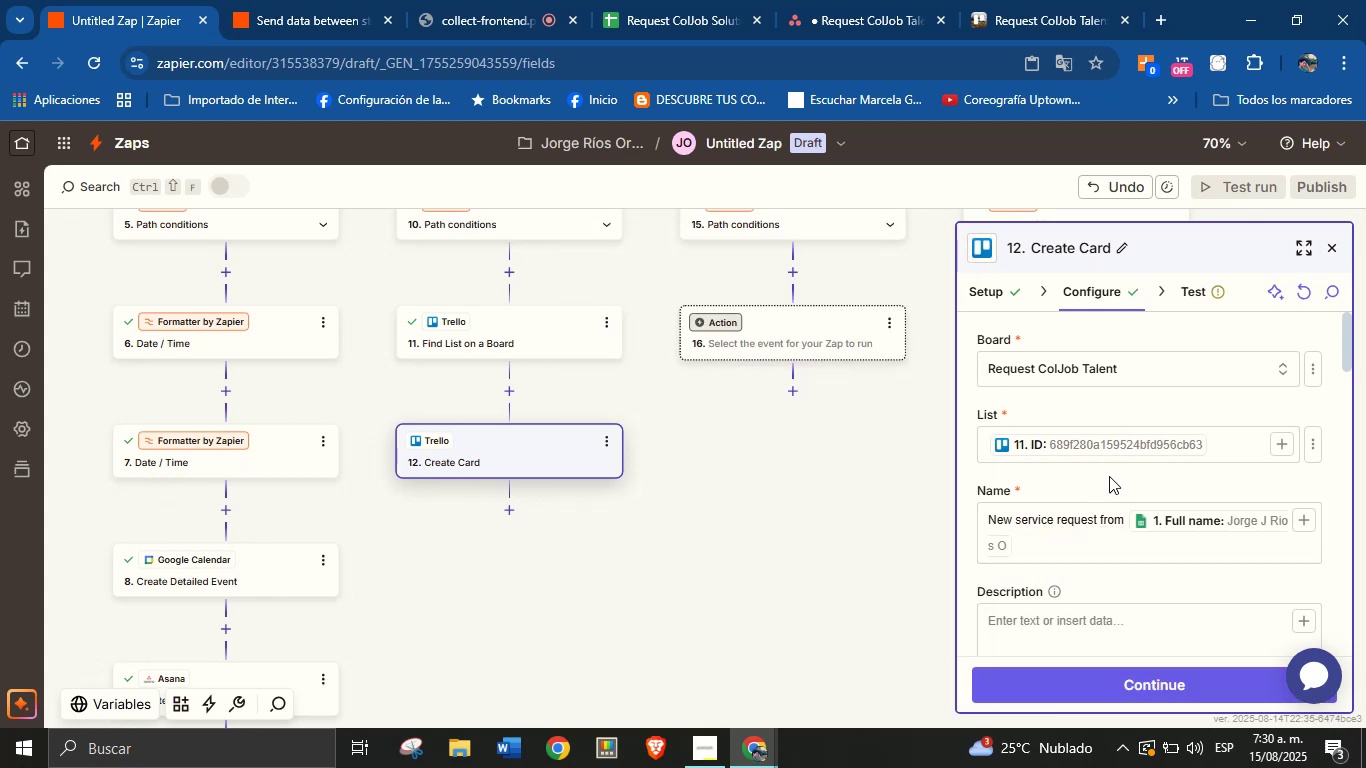 
scroll: coordinate [1115, 471], scroll_direction: down, amount: 1.0
 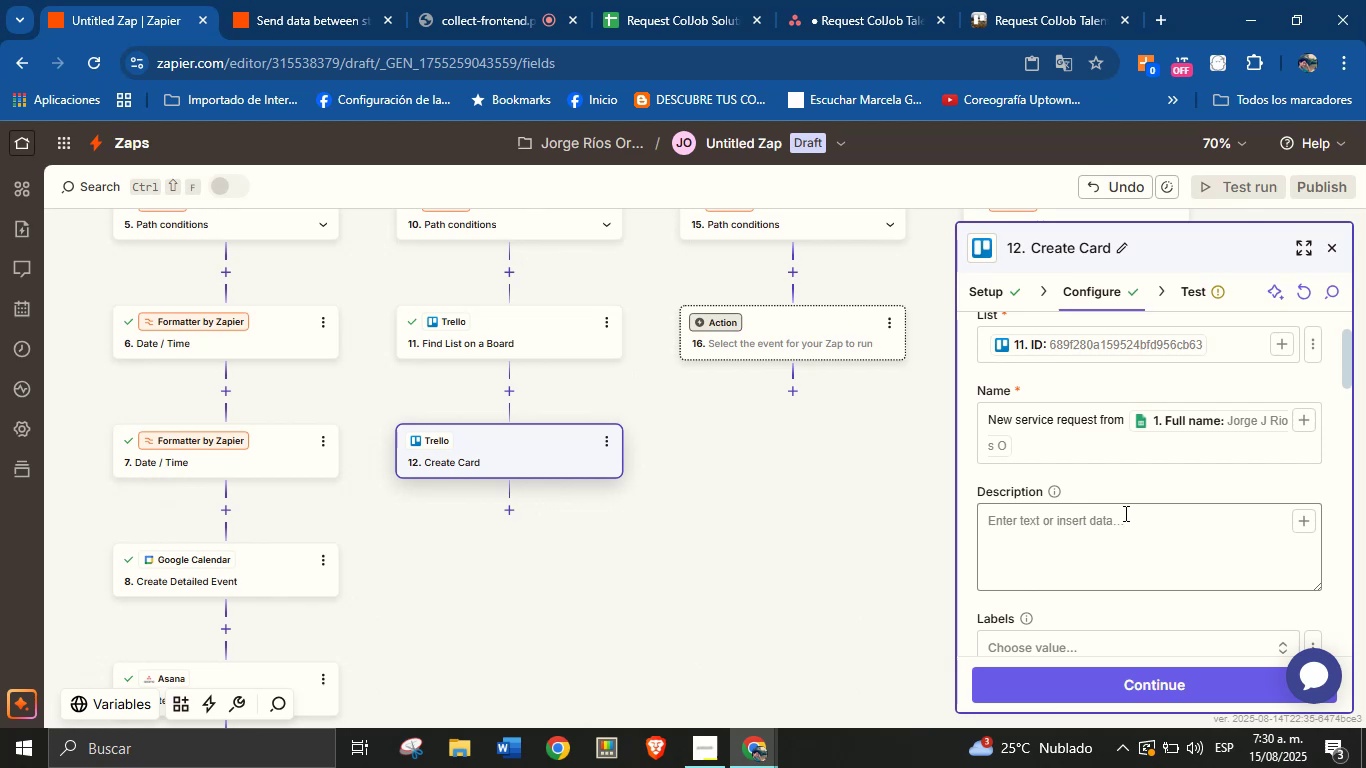 
left_click([1124, 513])
 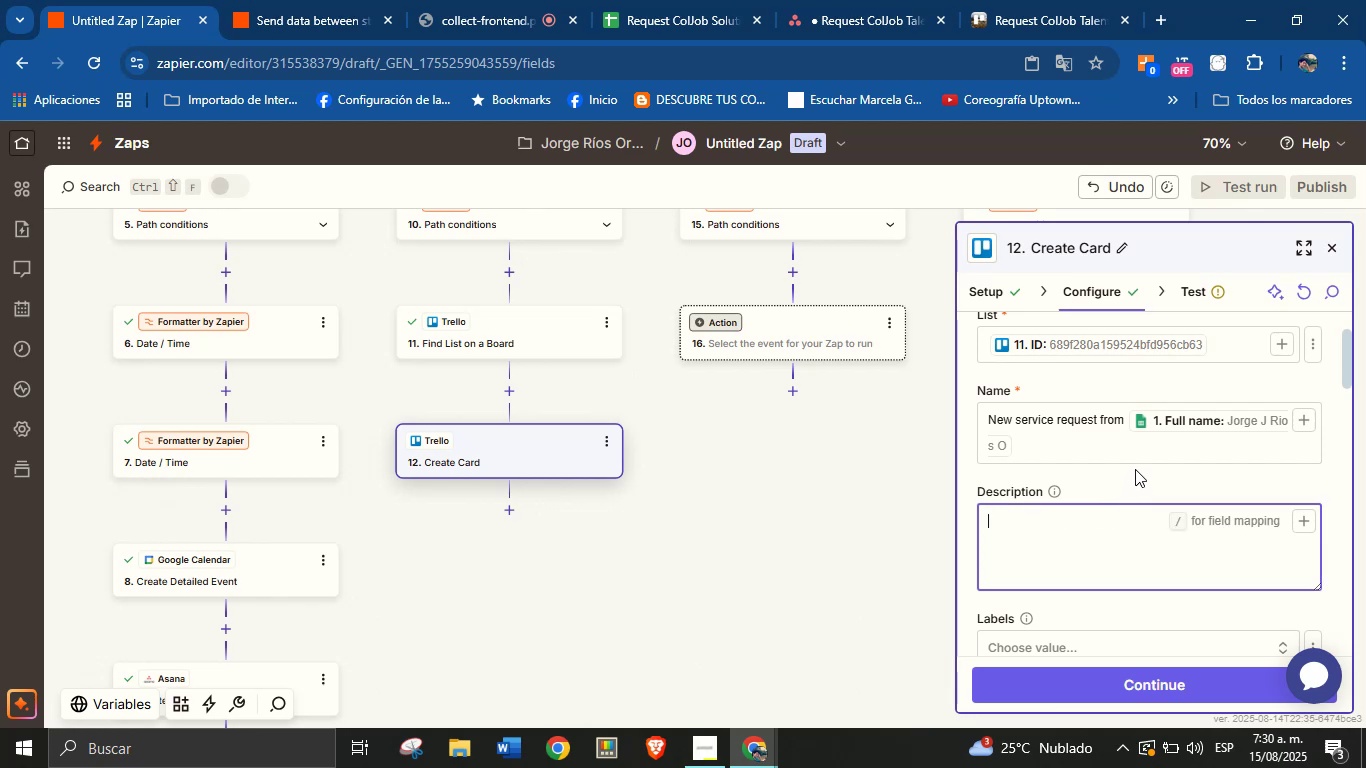 
type(Dt)
key(Backspace)
type(etails>)
 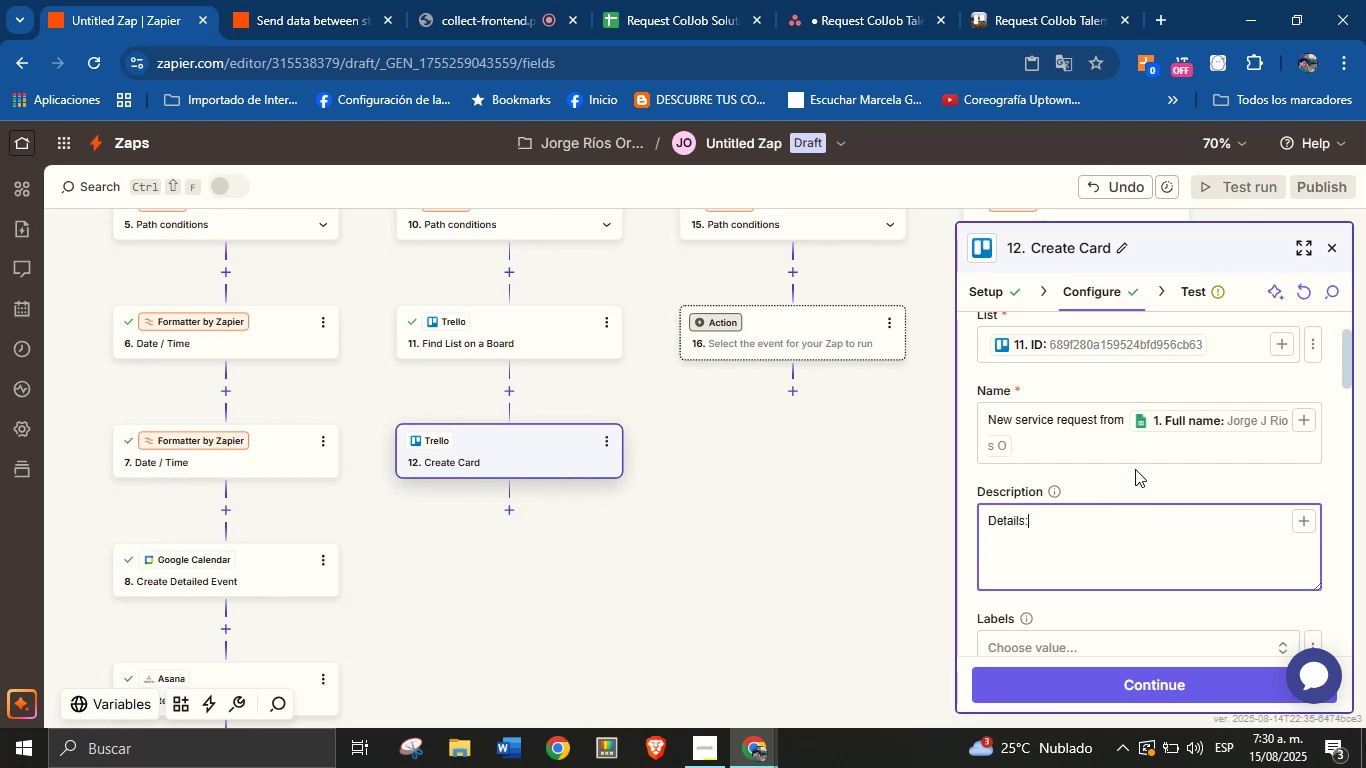 
key(Enter)
 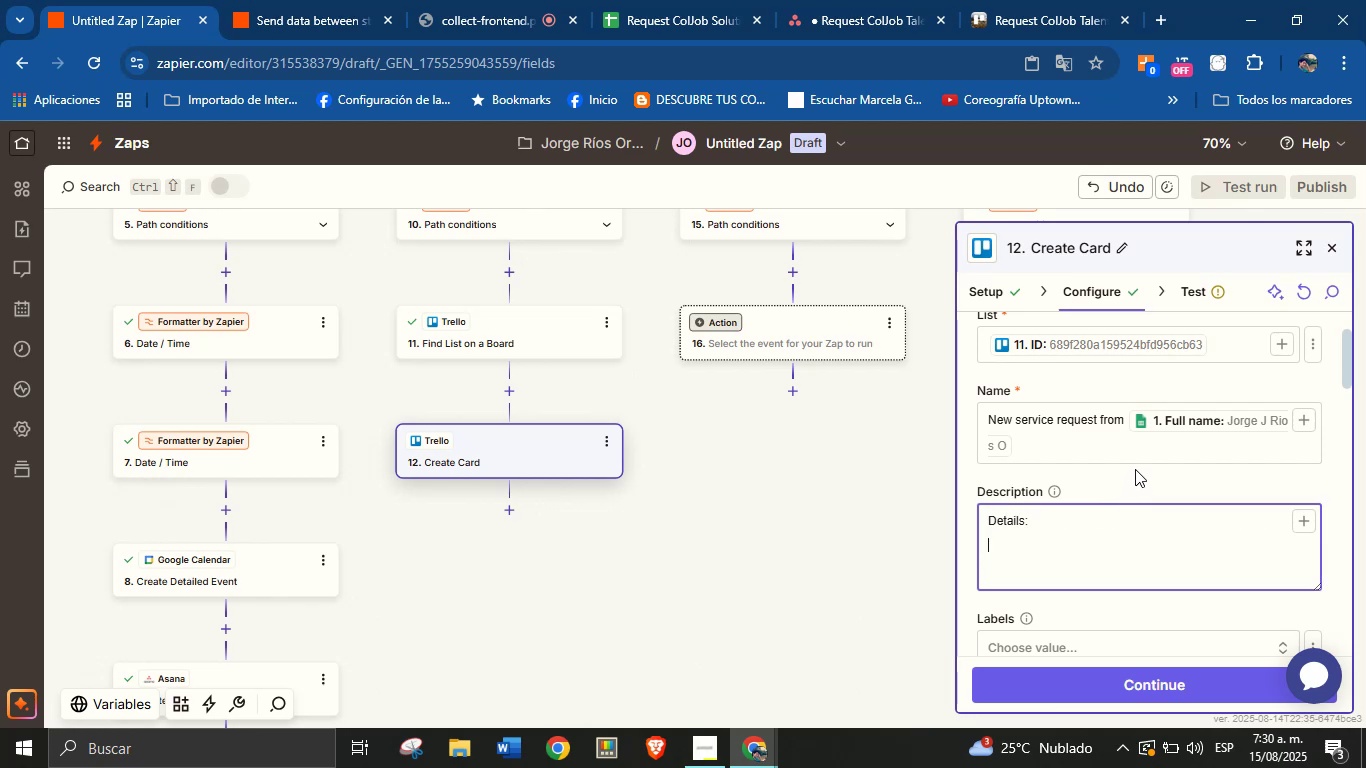 
type(Client[s name> )
 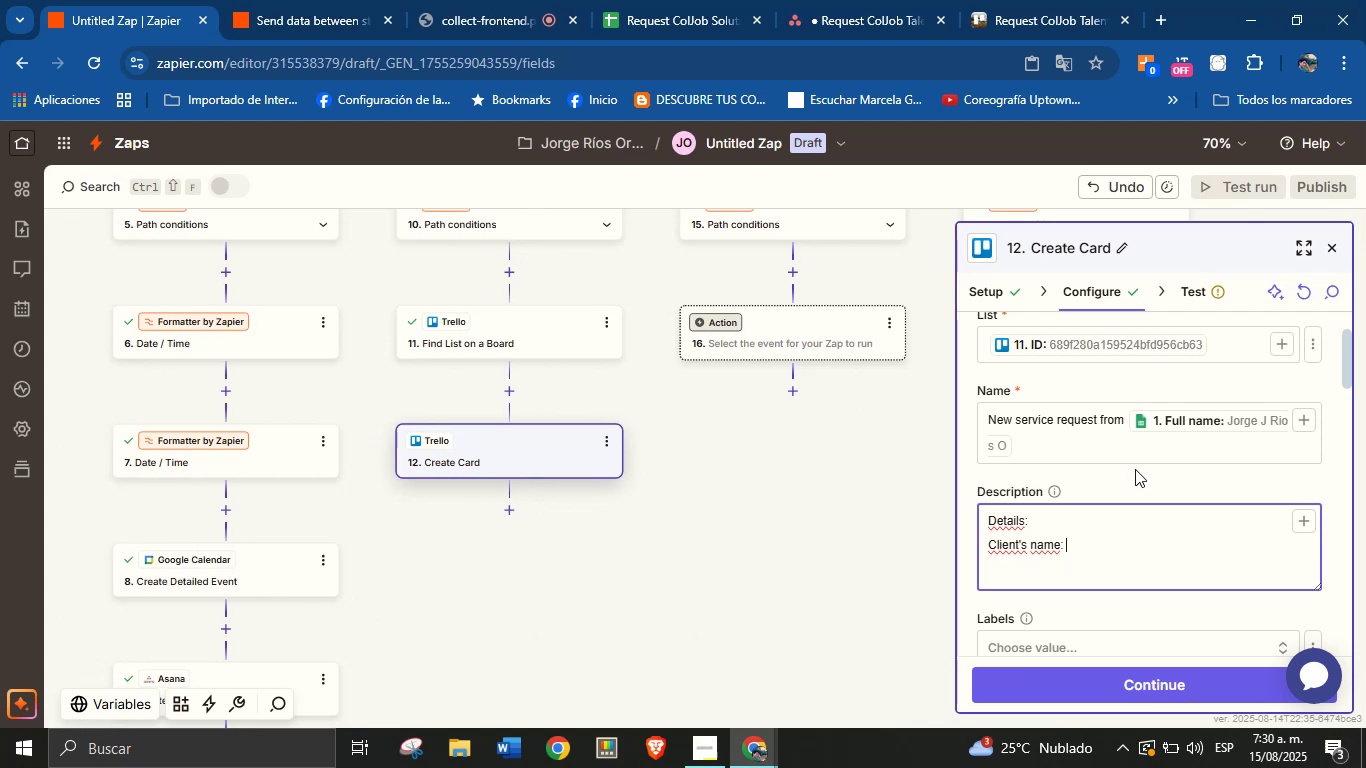 
left_click([1300, 519])
 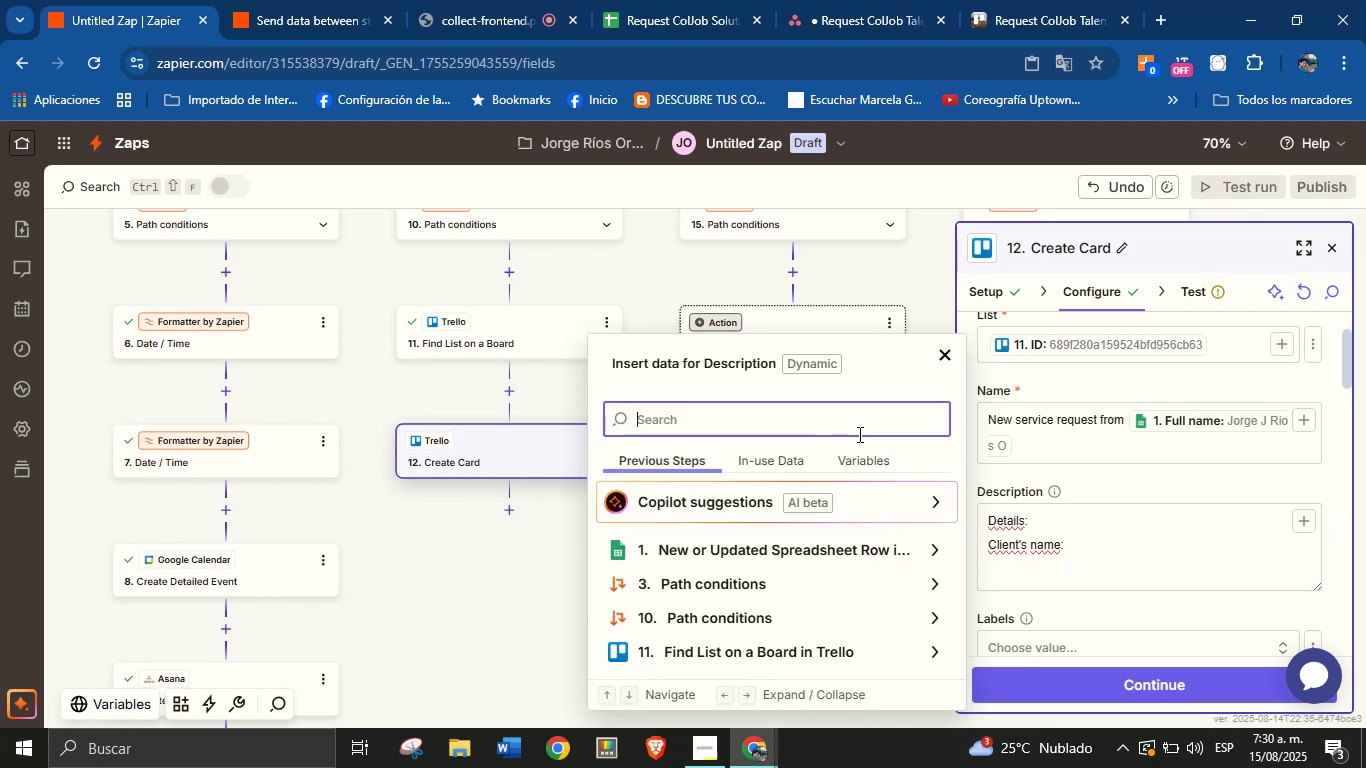 
type(name)
 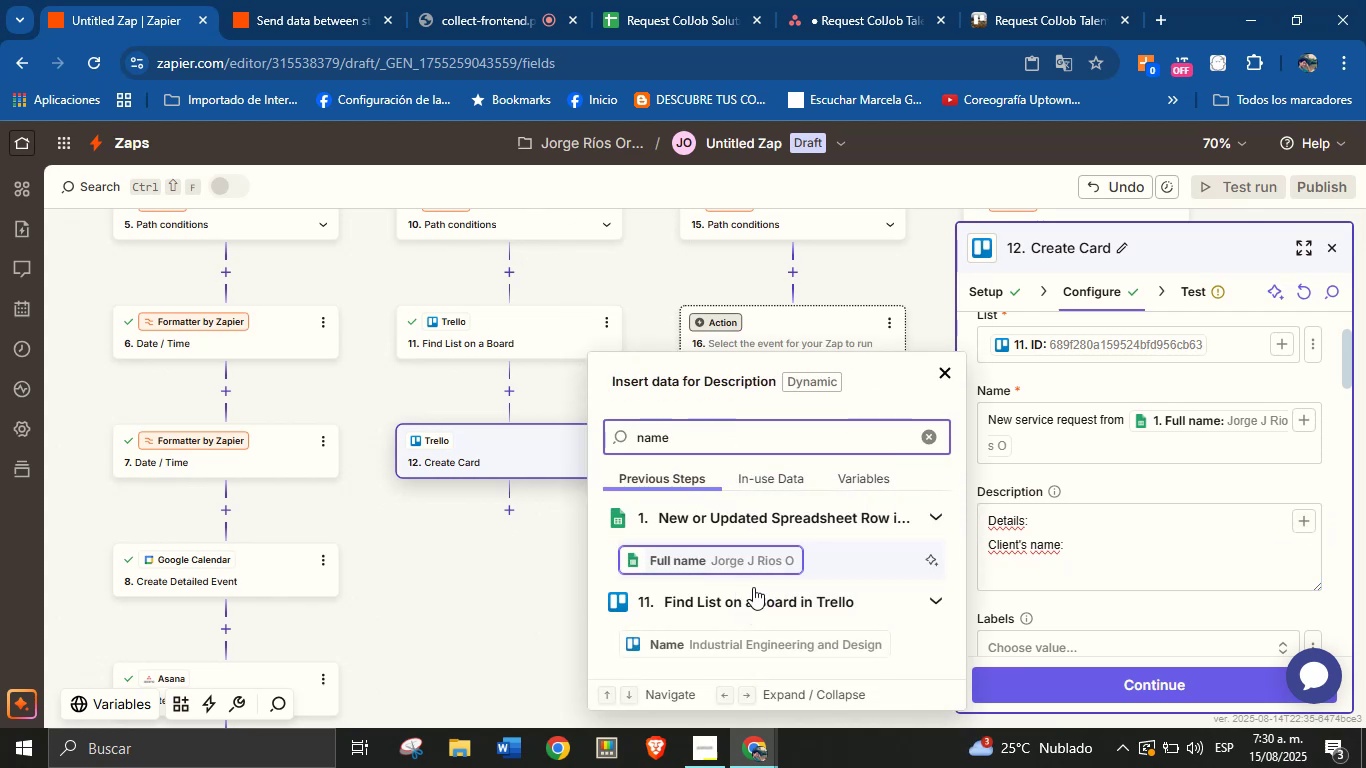 
left_click([747, 553])
 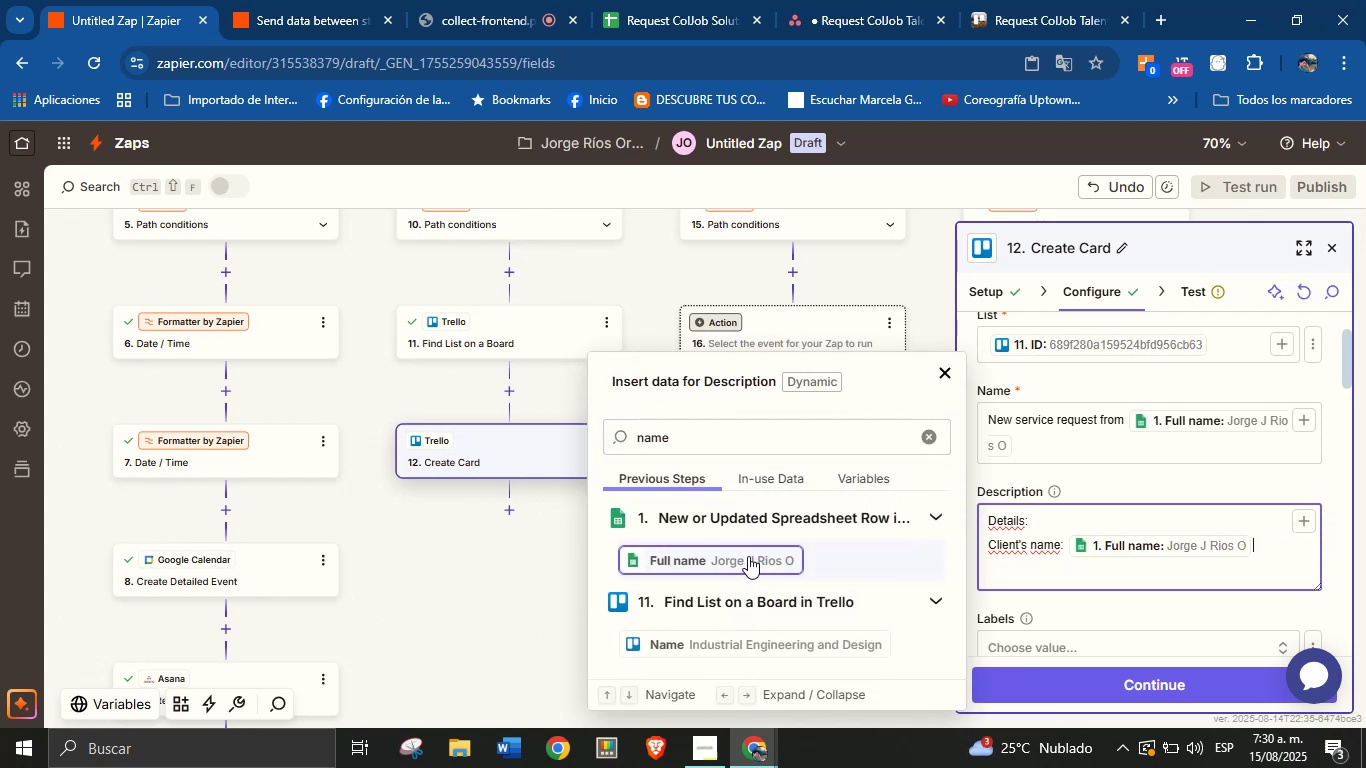 
key(Enter)
 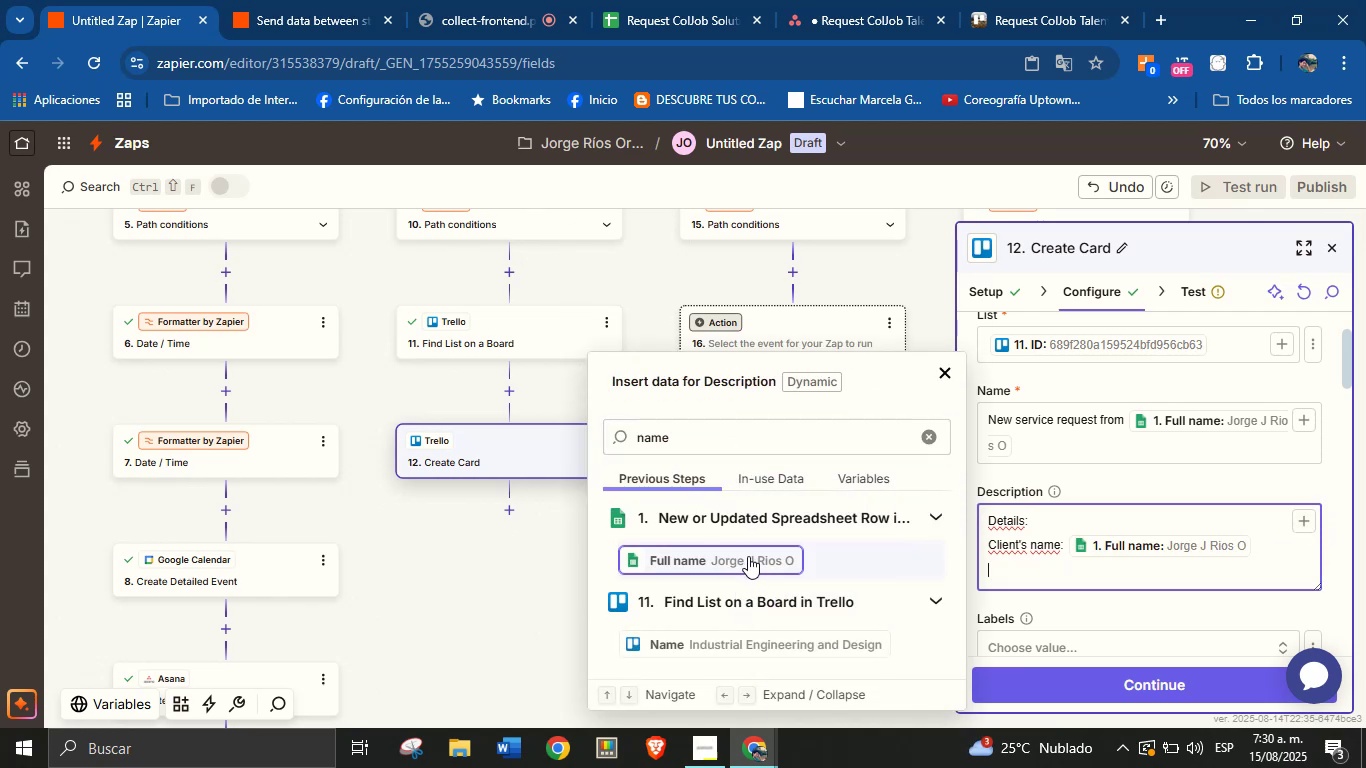 
type(Email> )
 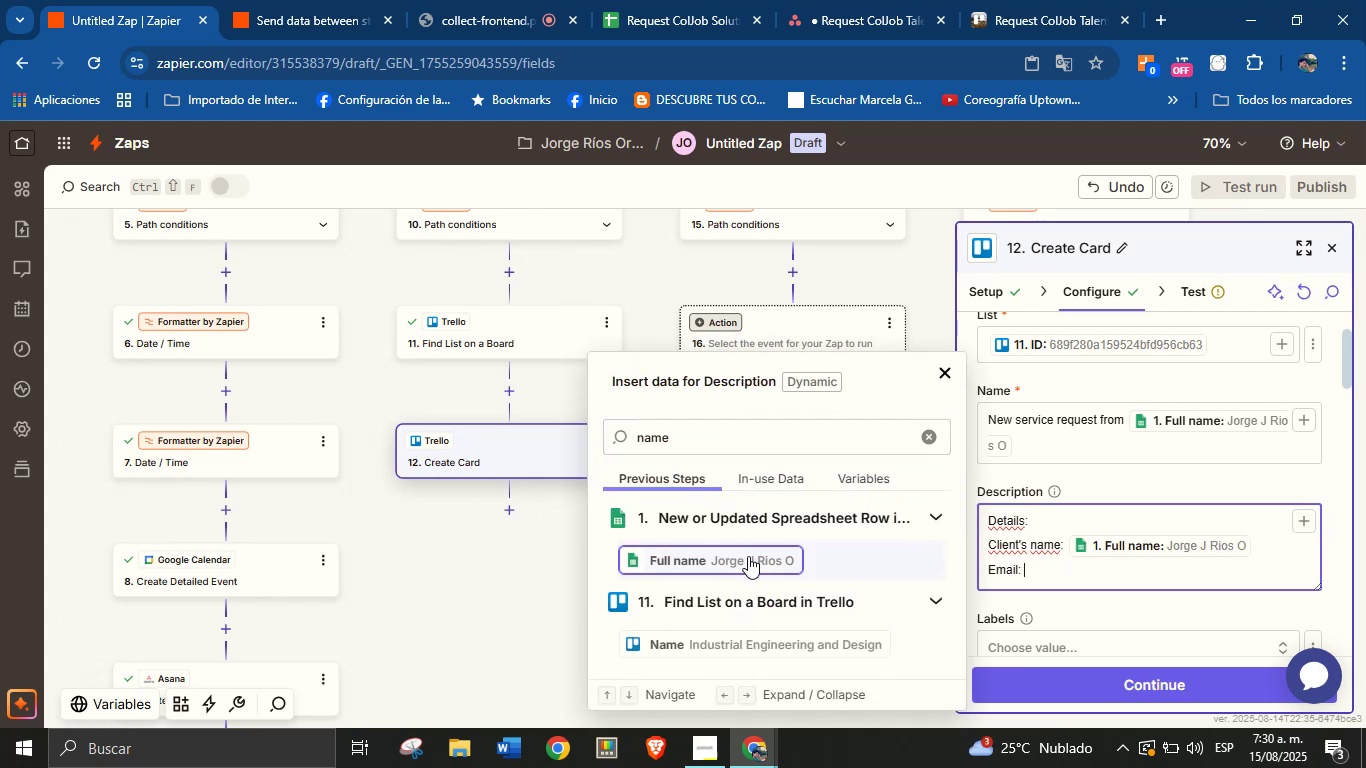 
double_click([722, 444])
 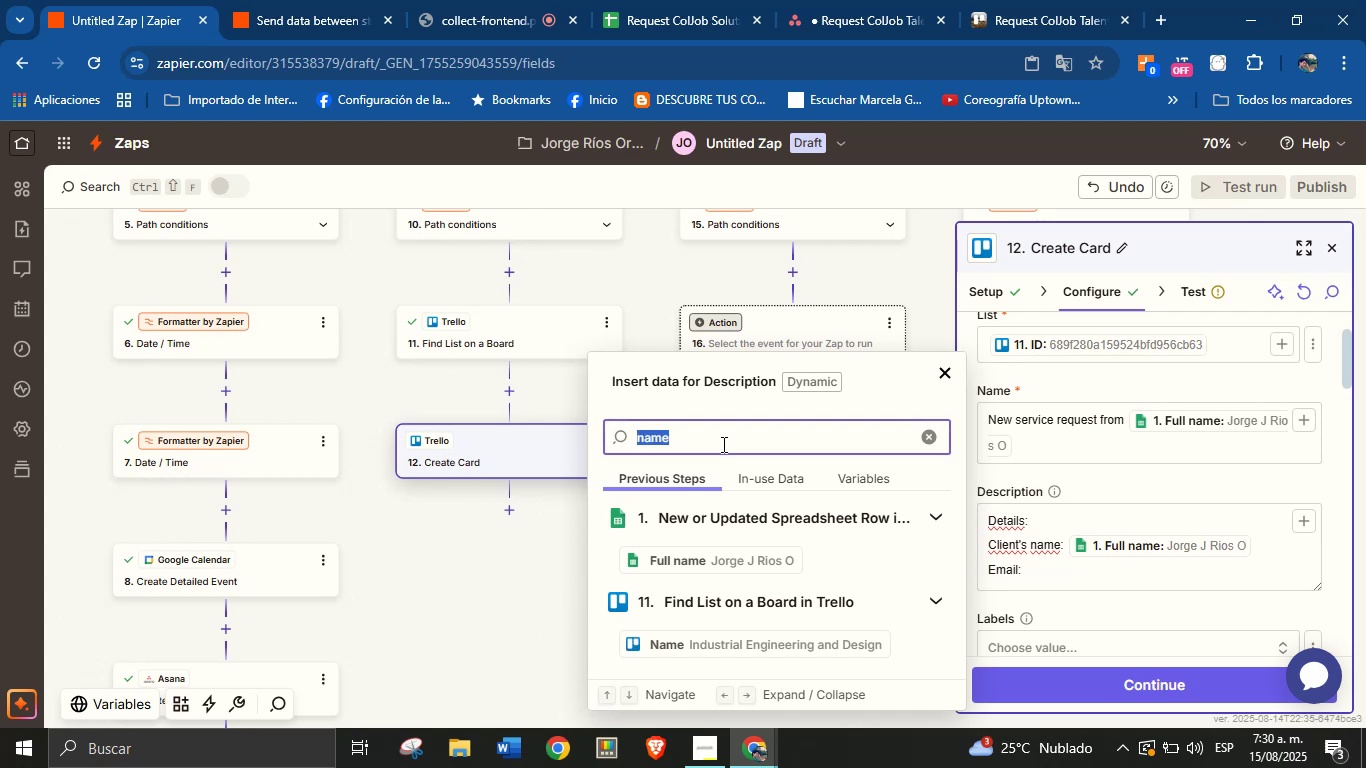 
type(email)
 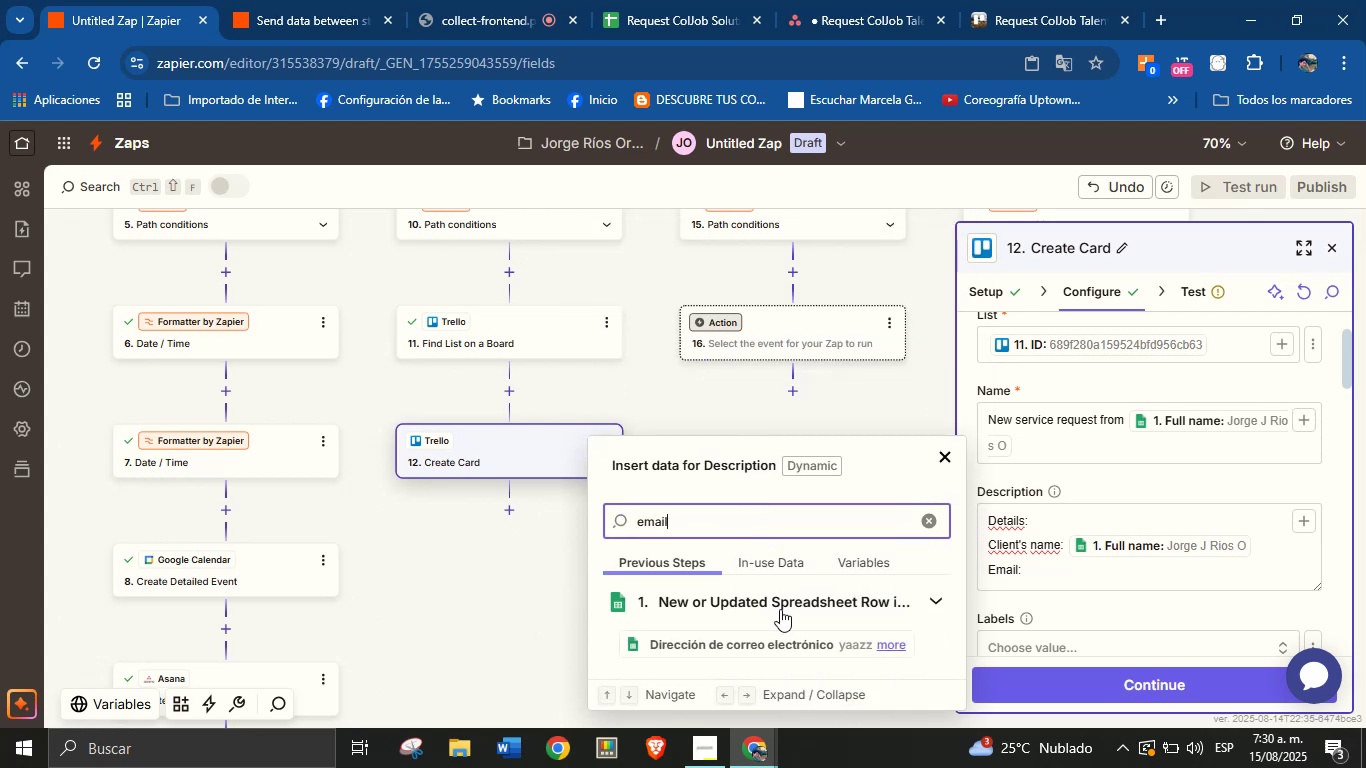 
left_click([783, 637])
 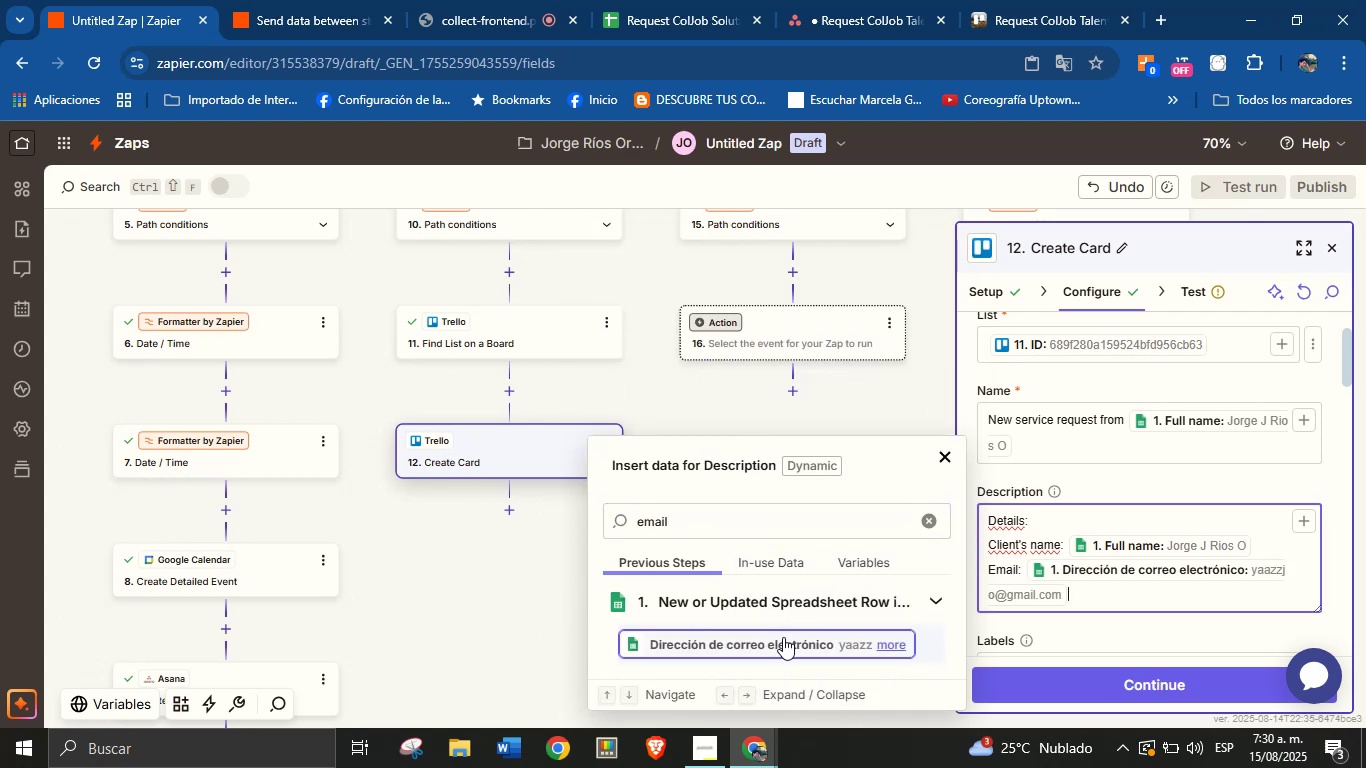 
key(Enter)
 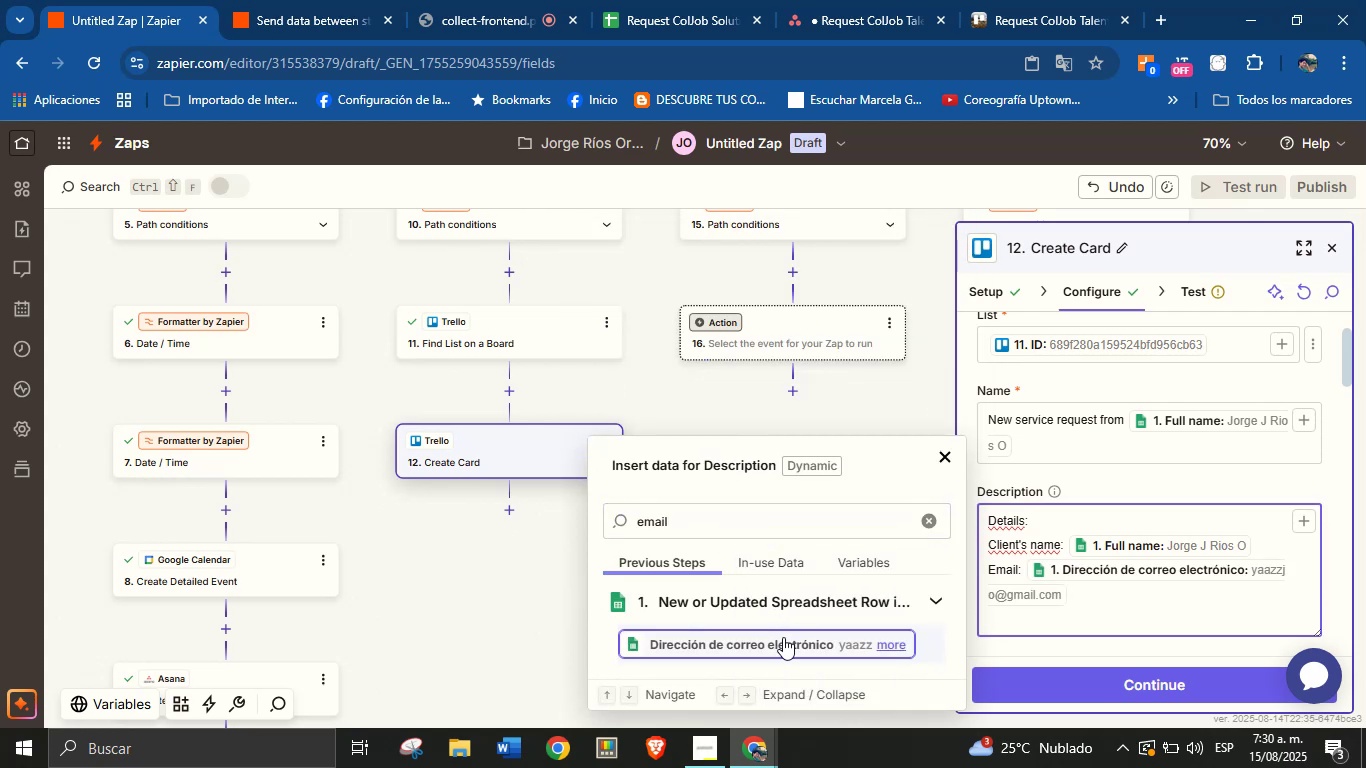 
type(PNOE> )
 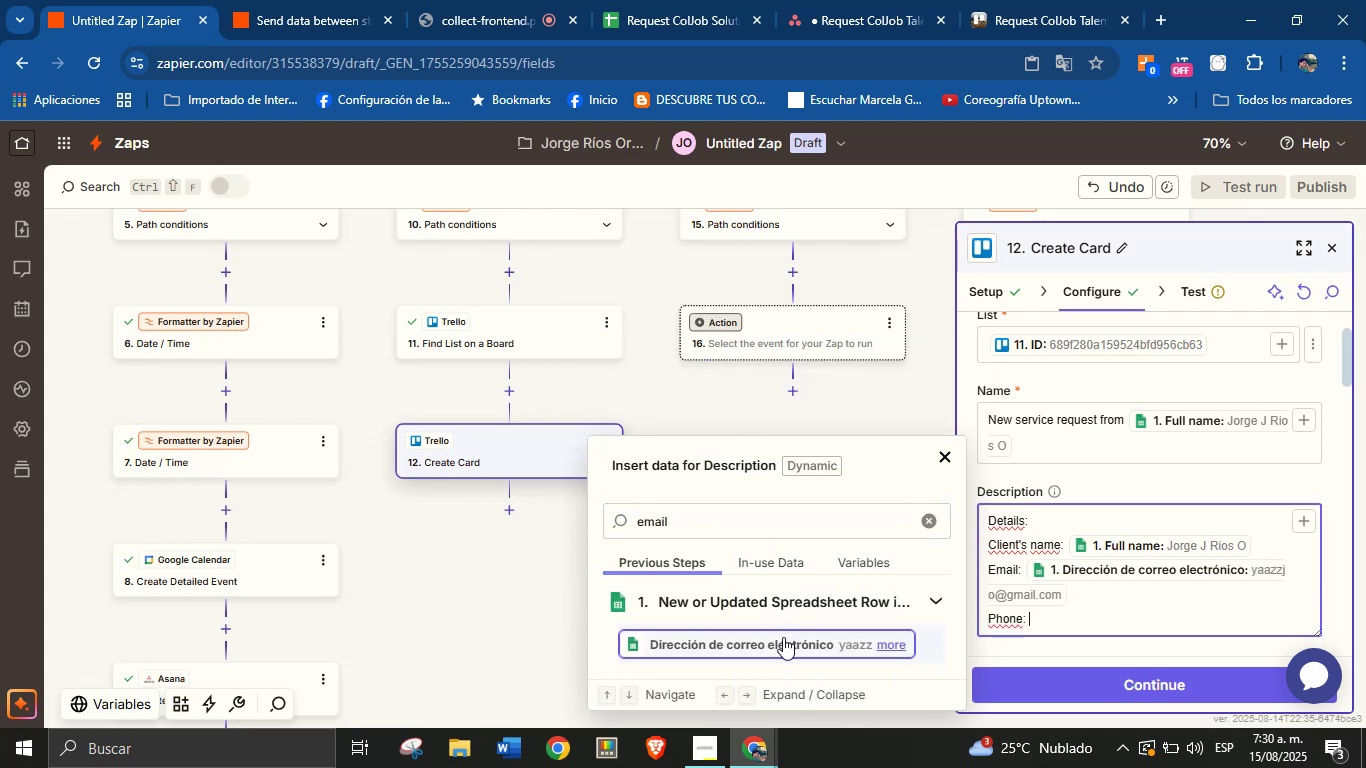 
hold_key(key=CapsLock, duration=0.78)
 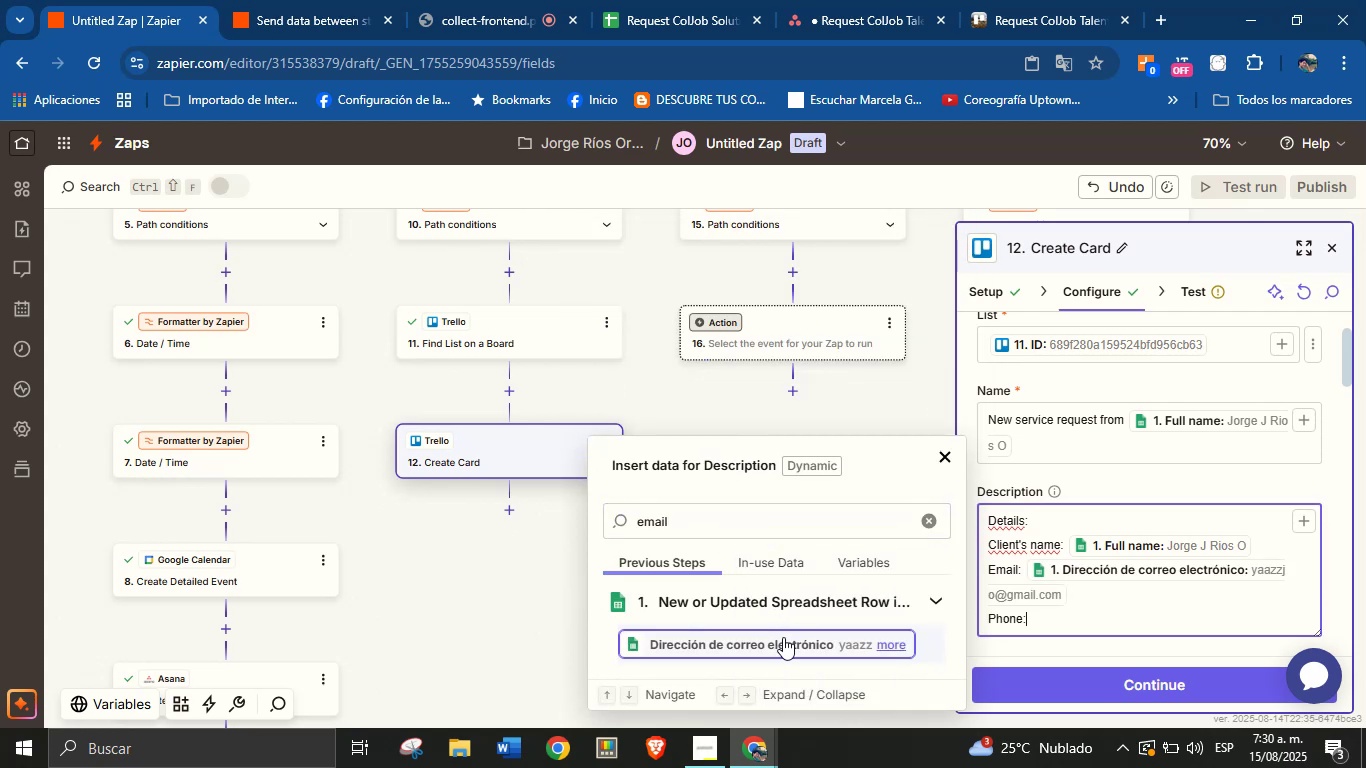 
hold_key(key=H, duration=3.08)
 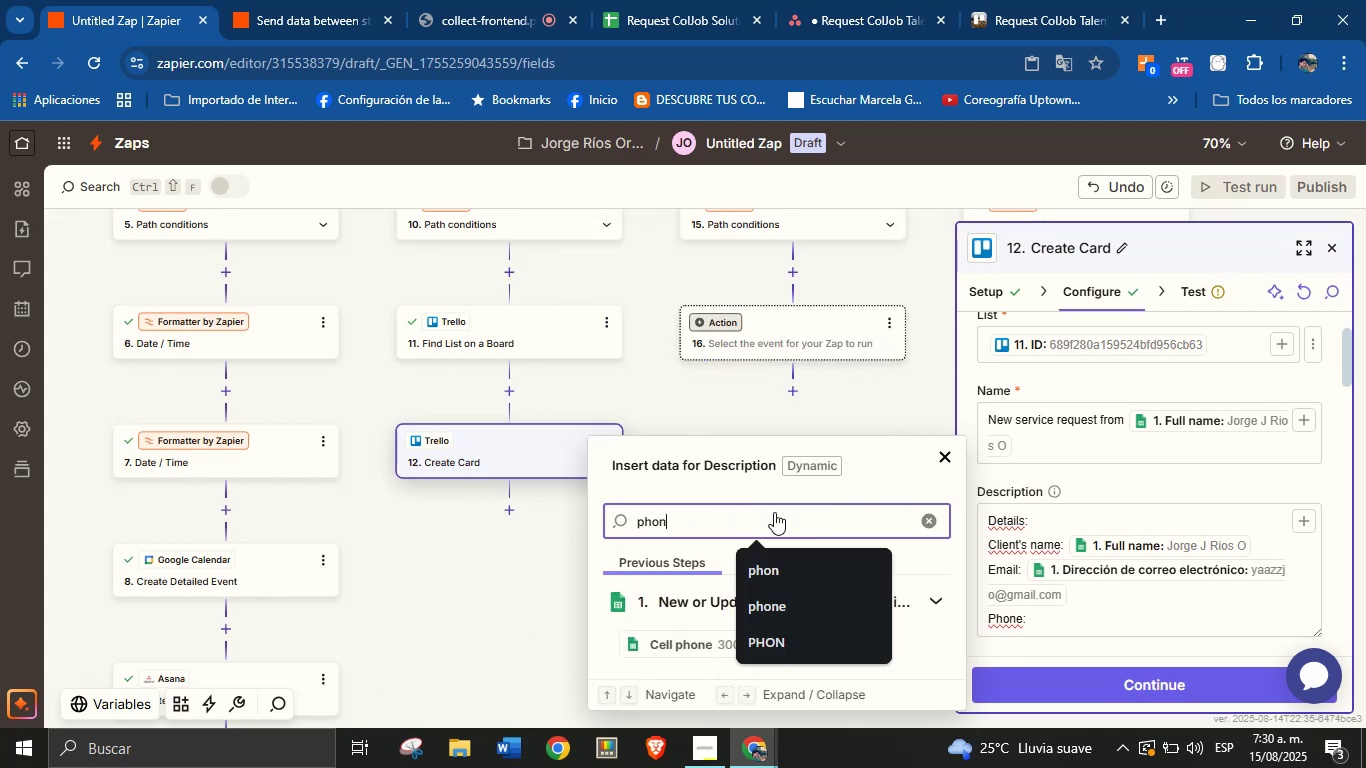 
double_click([774, 512])
 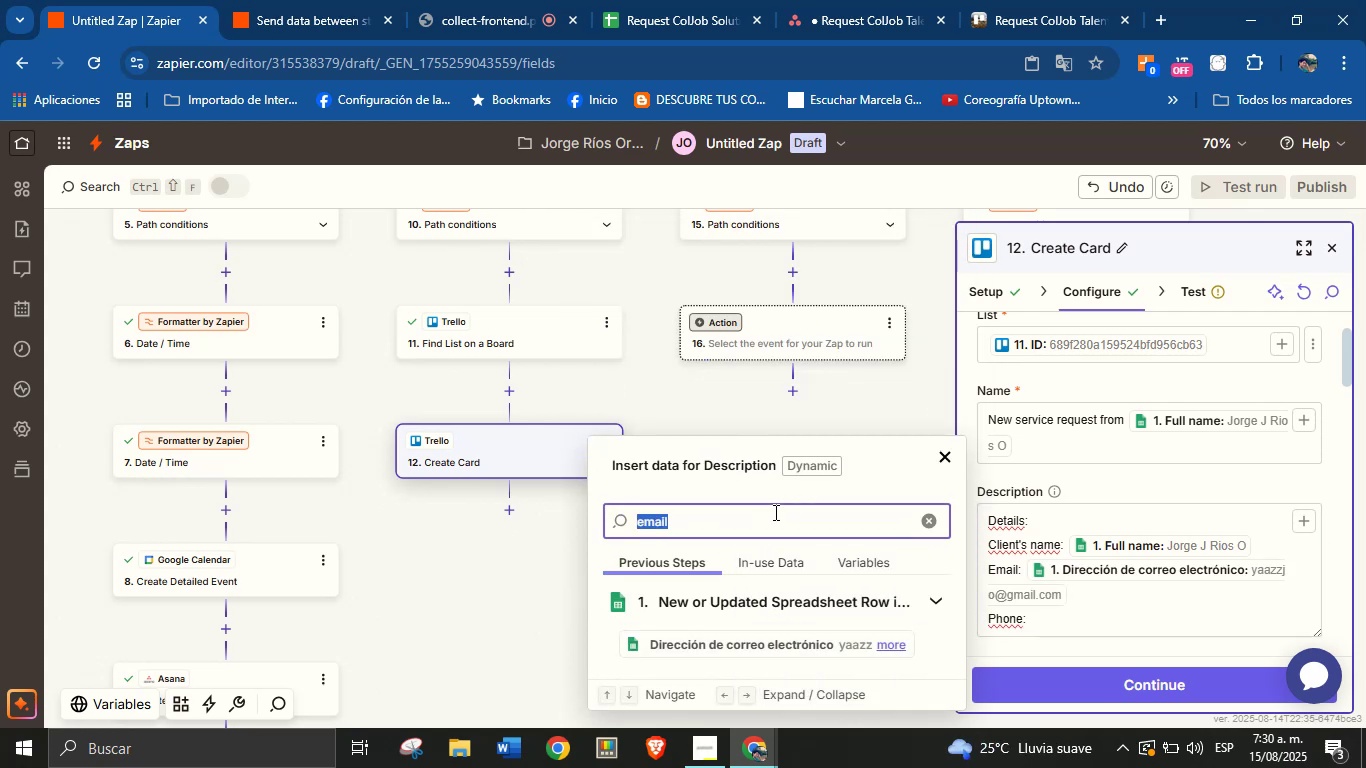 
type(pone)
 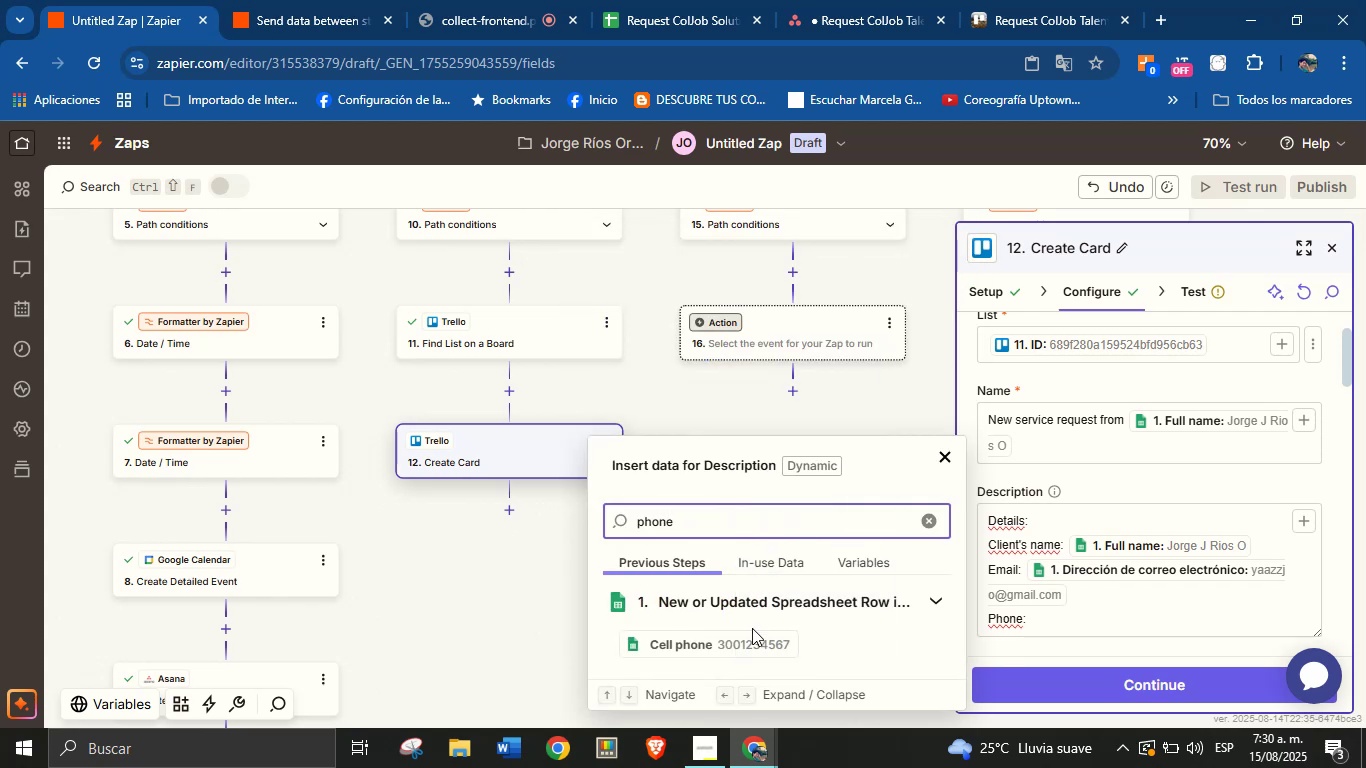 
left_click([752, 641])
 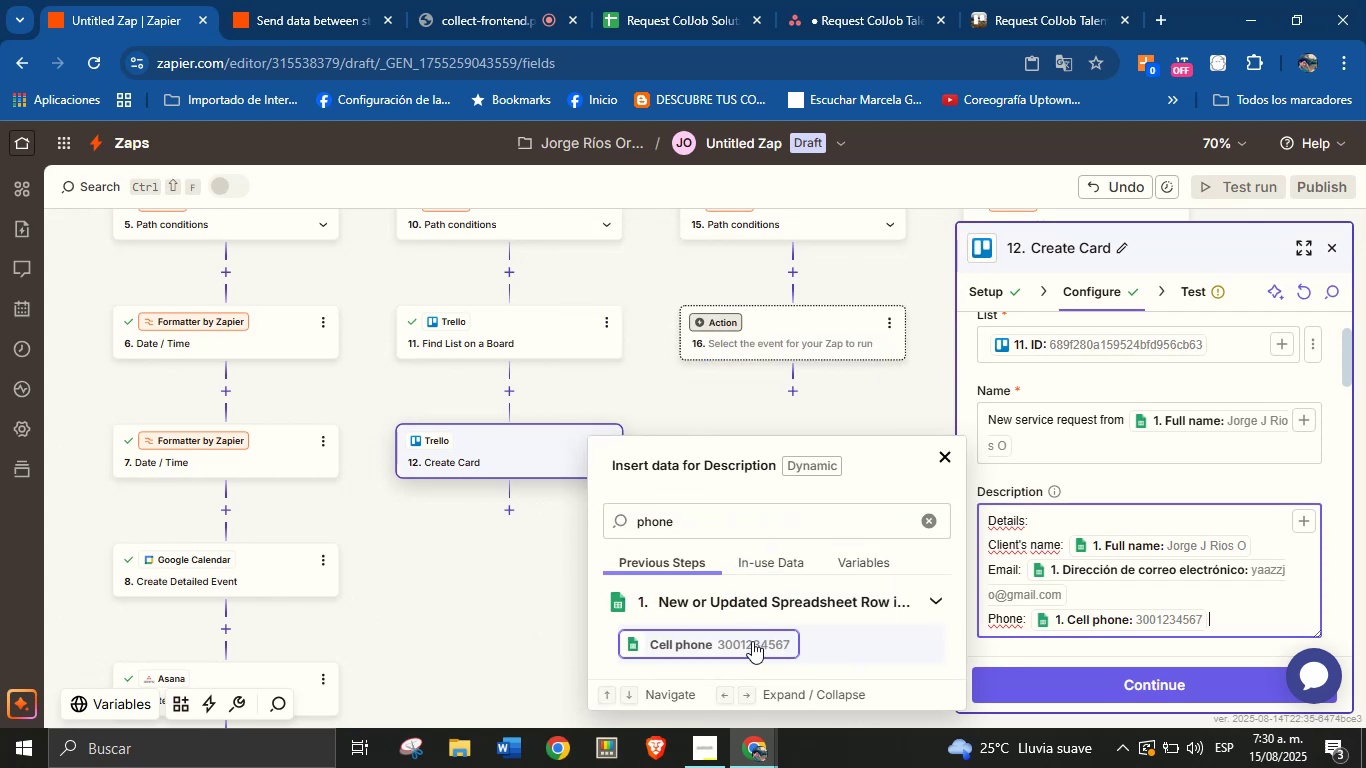 
key(Enter)
 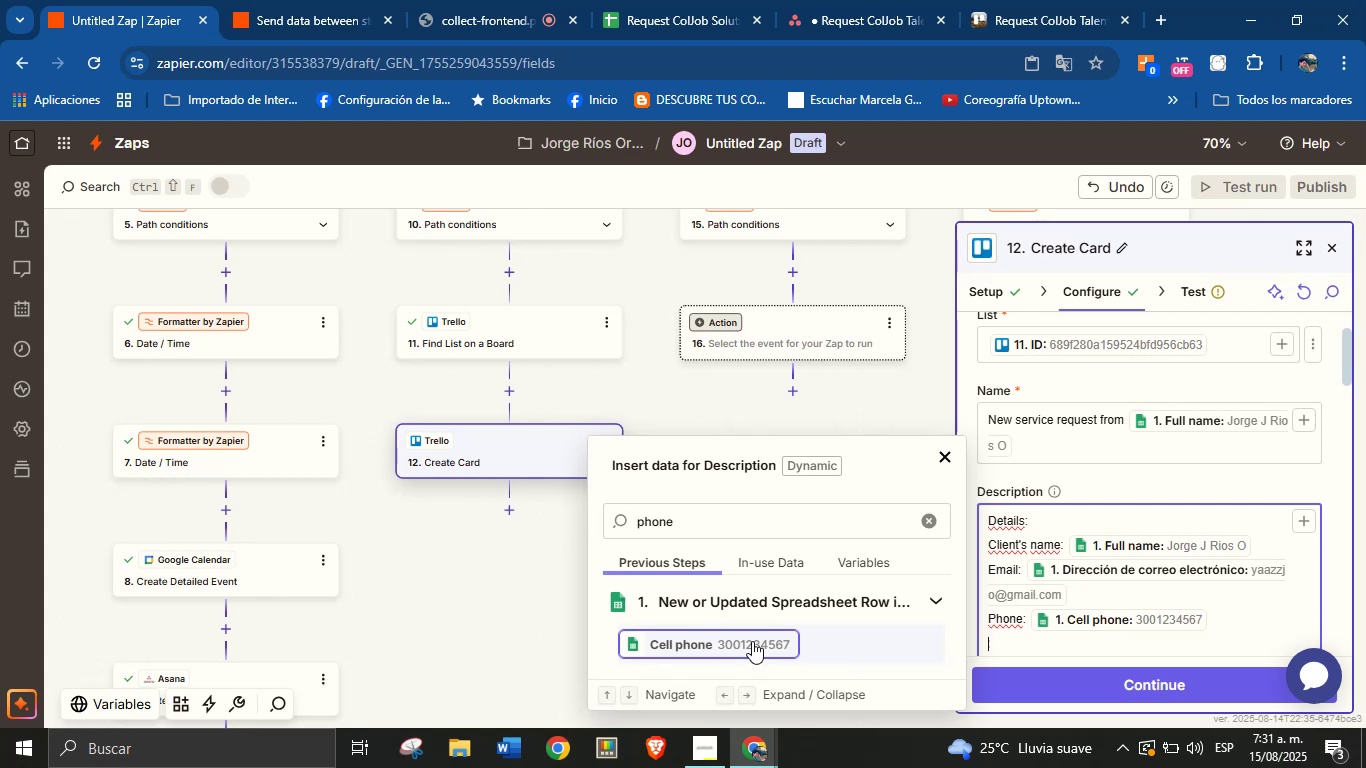 
wait(35.96)
 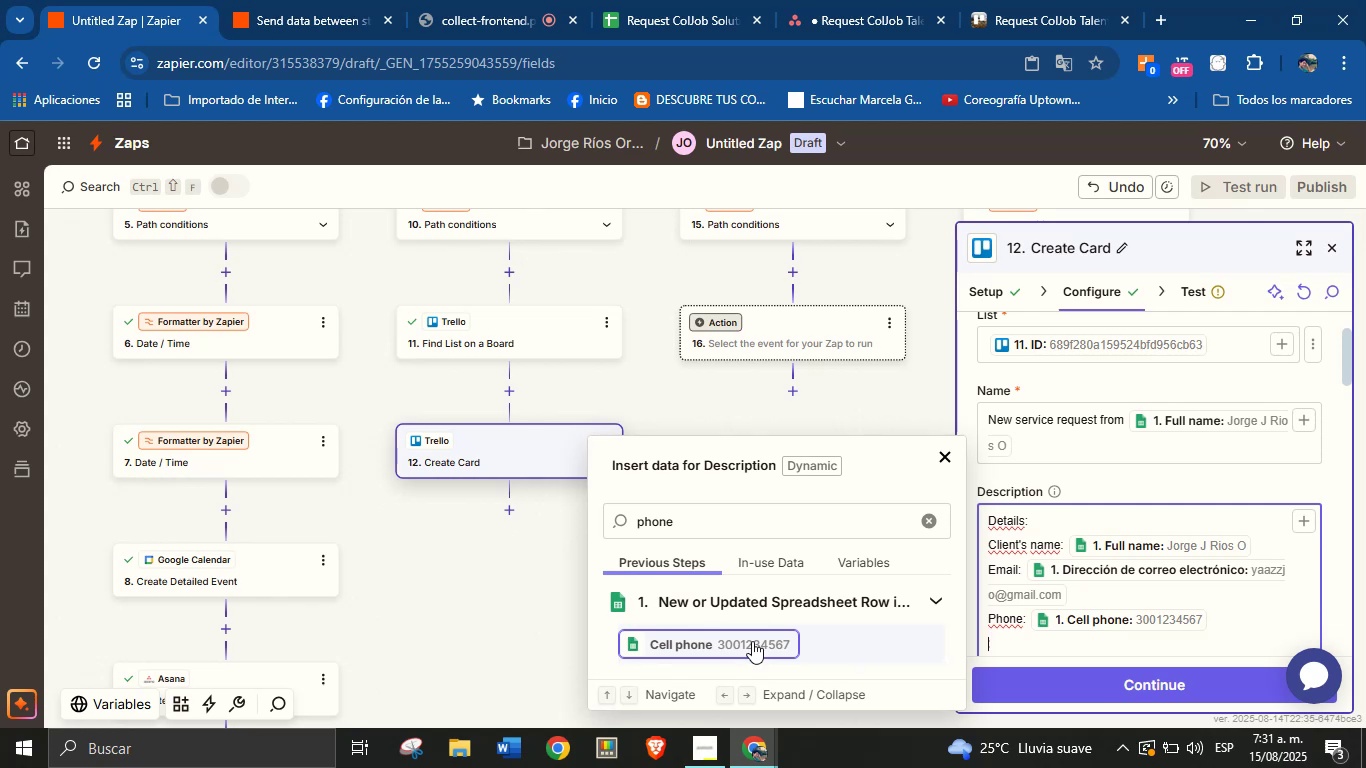 
type(Area> )
 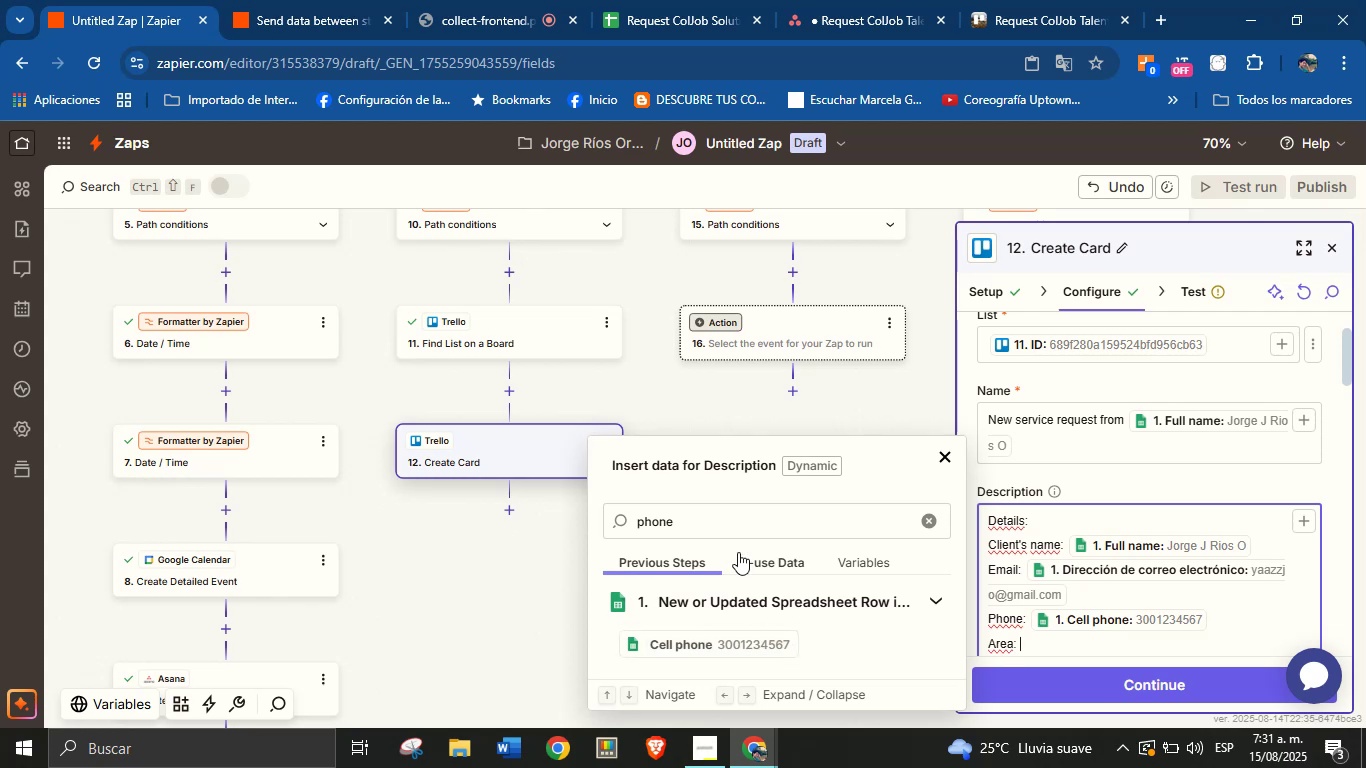 
double_click([738, 528])
 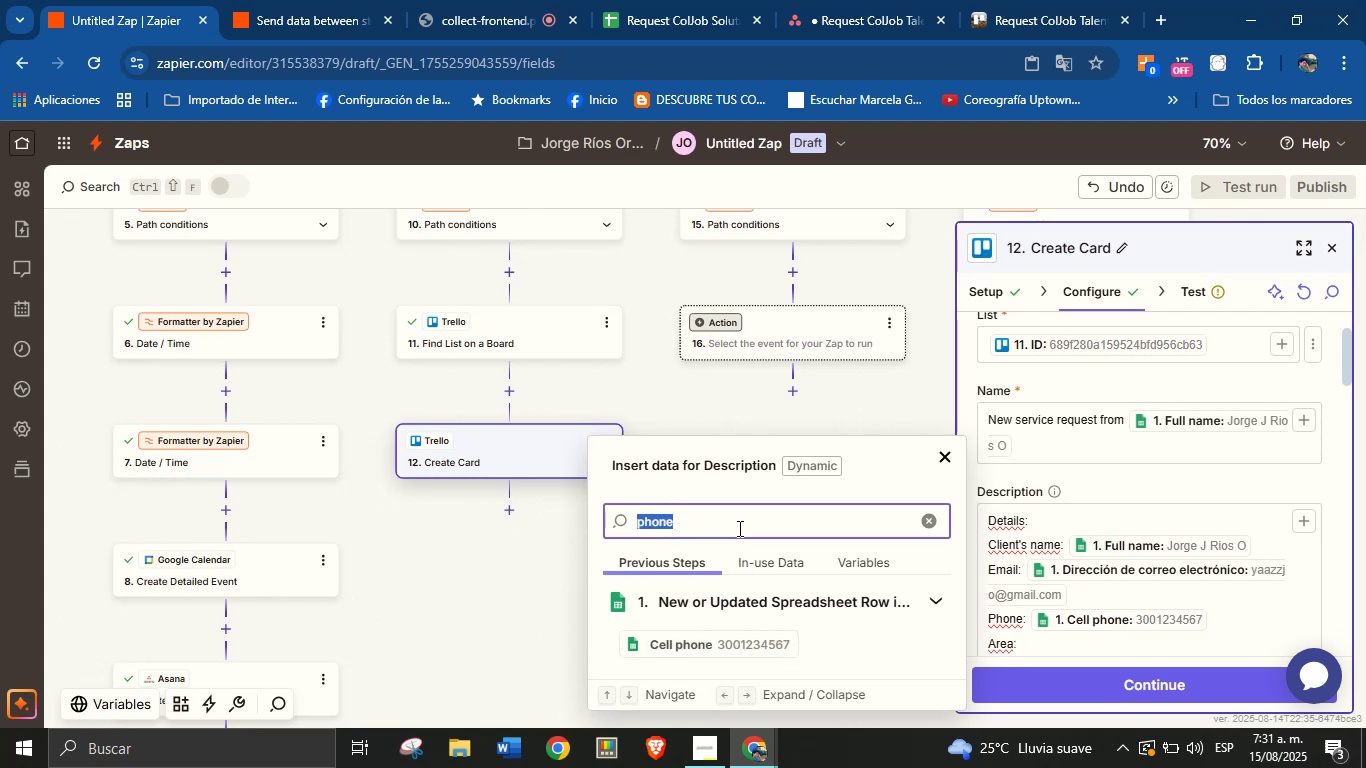 
type(area)
 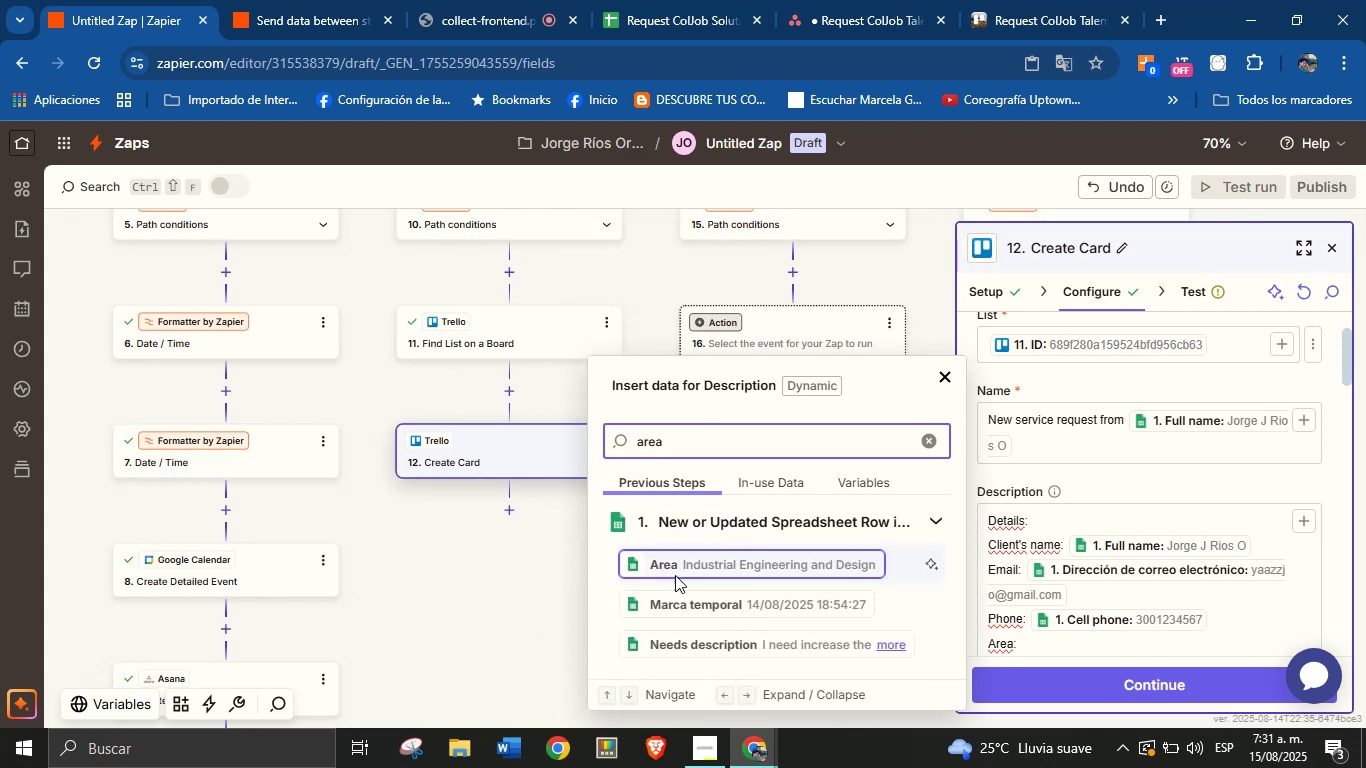 
left_click([689, 563])
 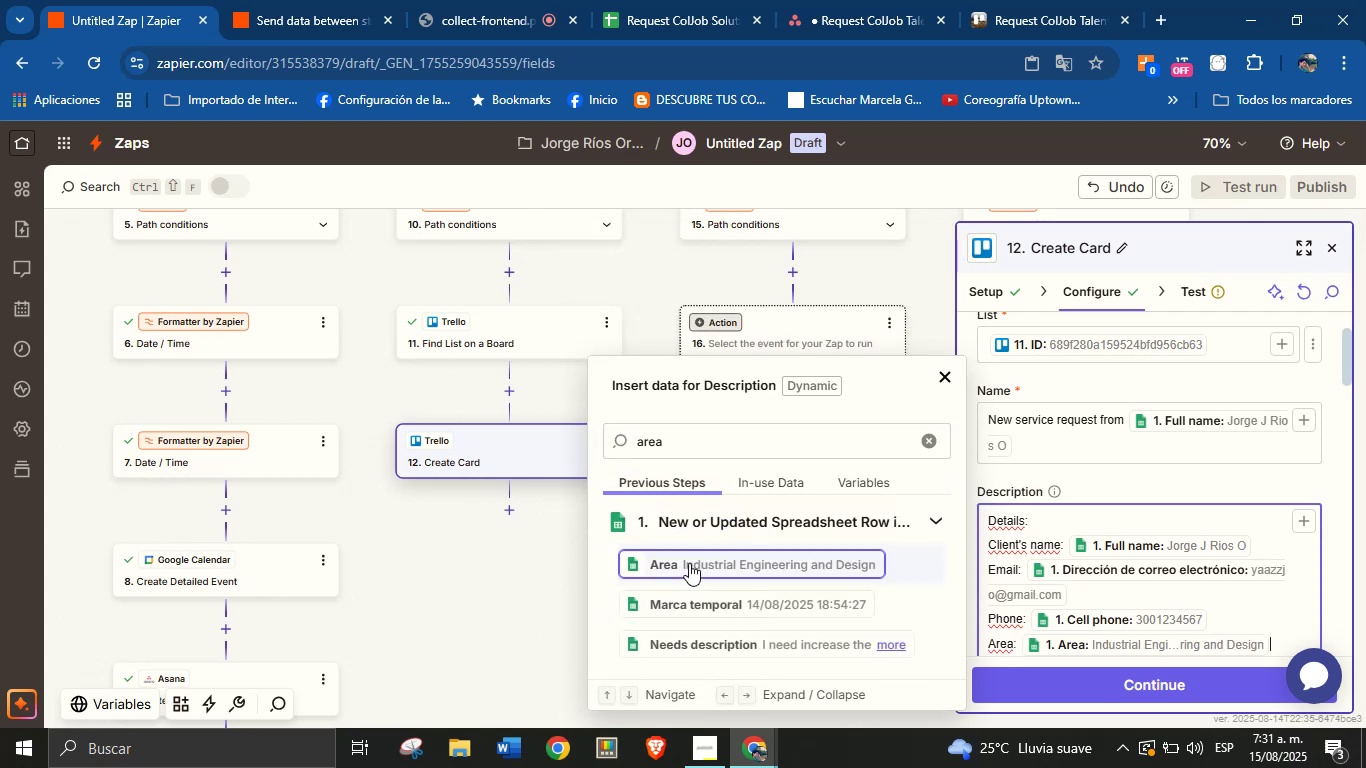 
key(Enter)
 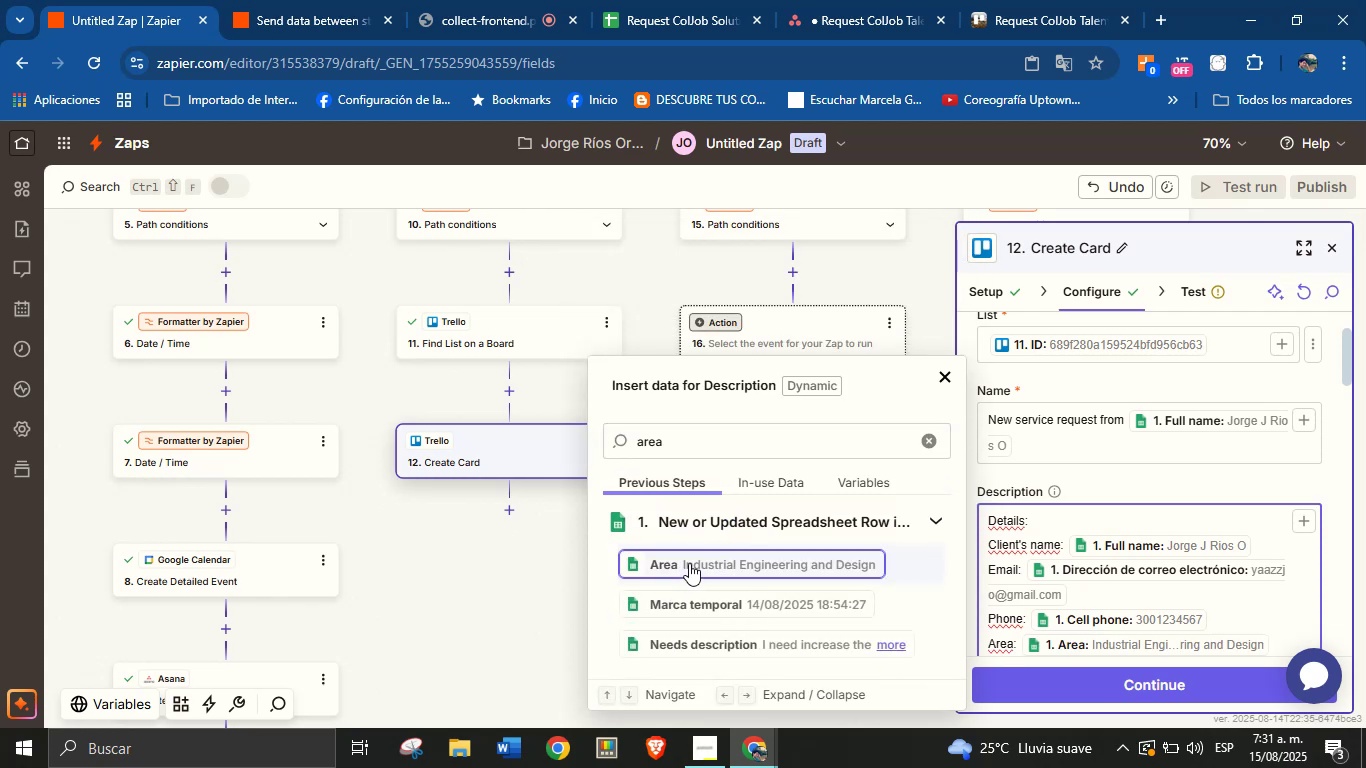 
type(Descripto)
key(Backspace)
type(ion> )
 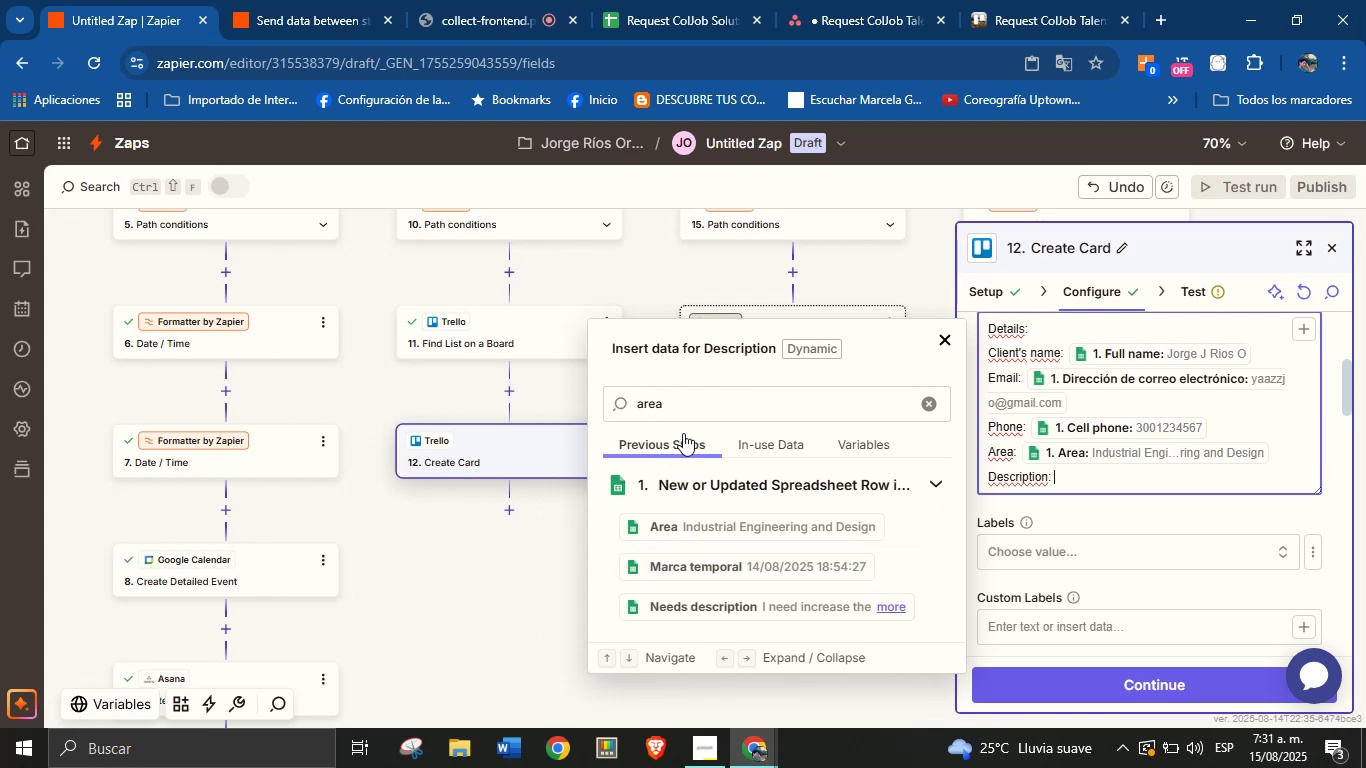 
double_click([708, 393])
 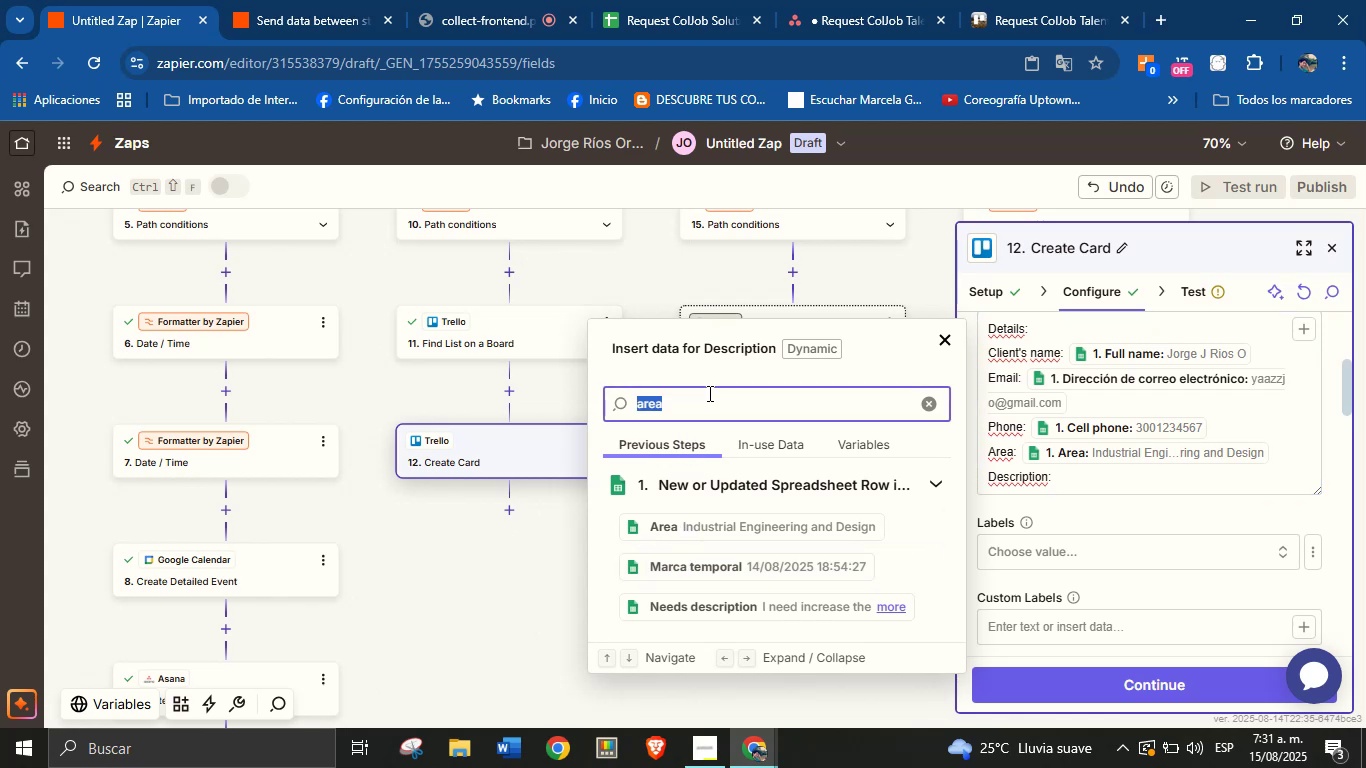 
type(descr)
 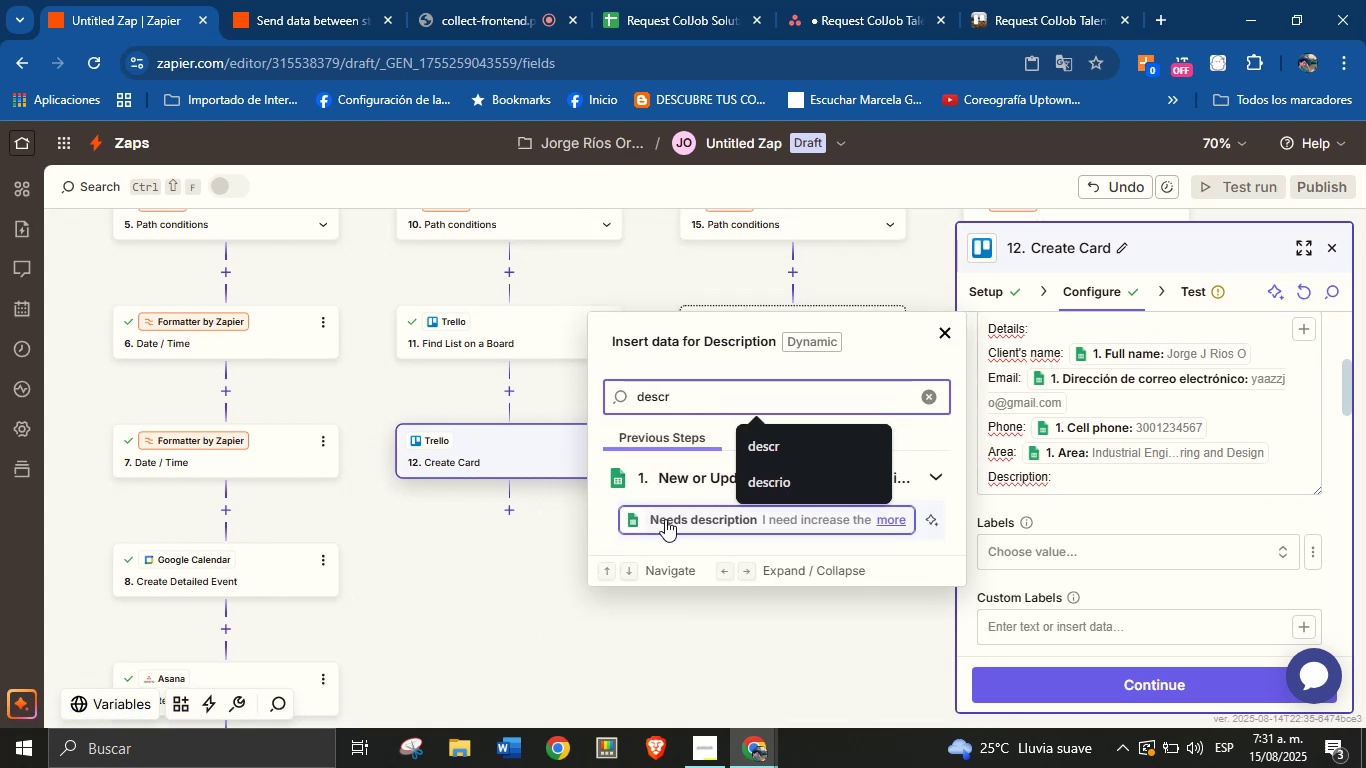 
left_click([677, 515])
 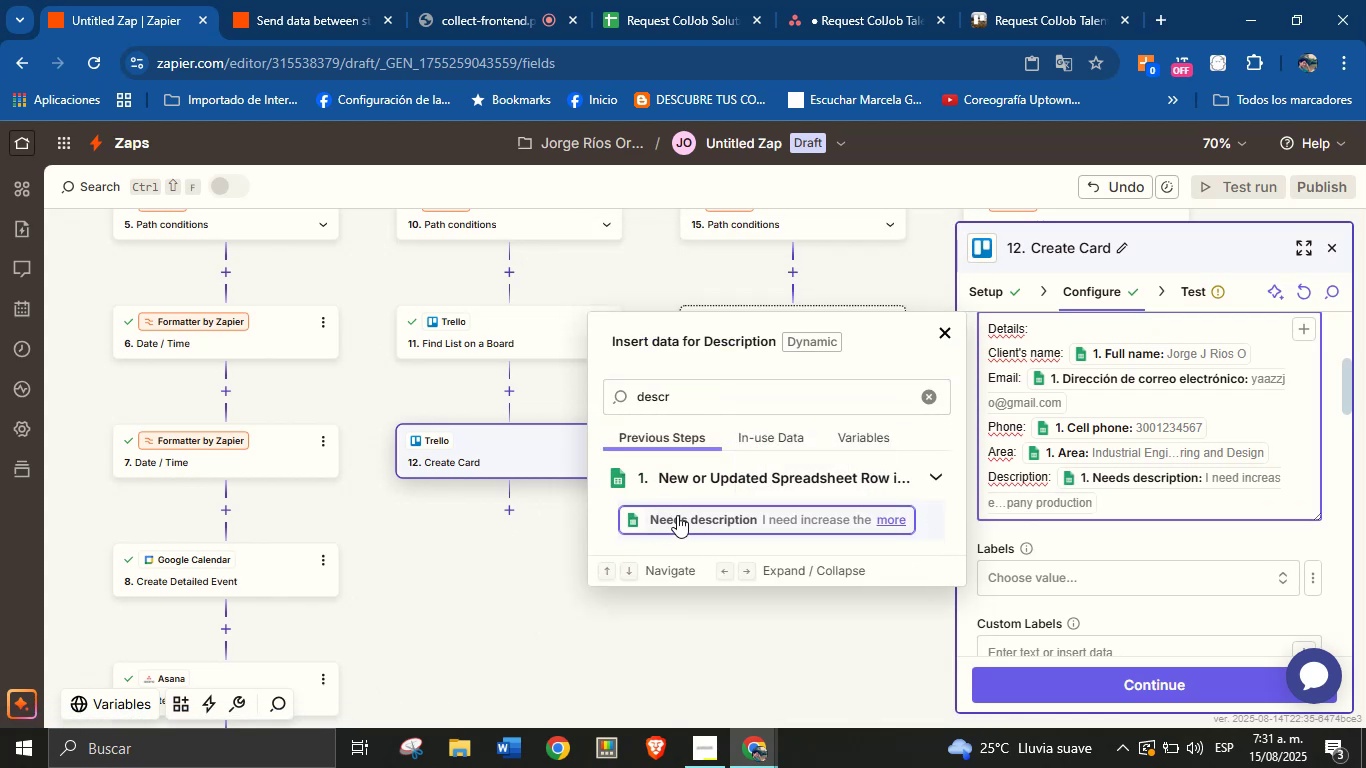 
wait(6.87)
 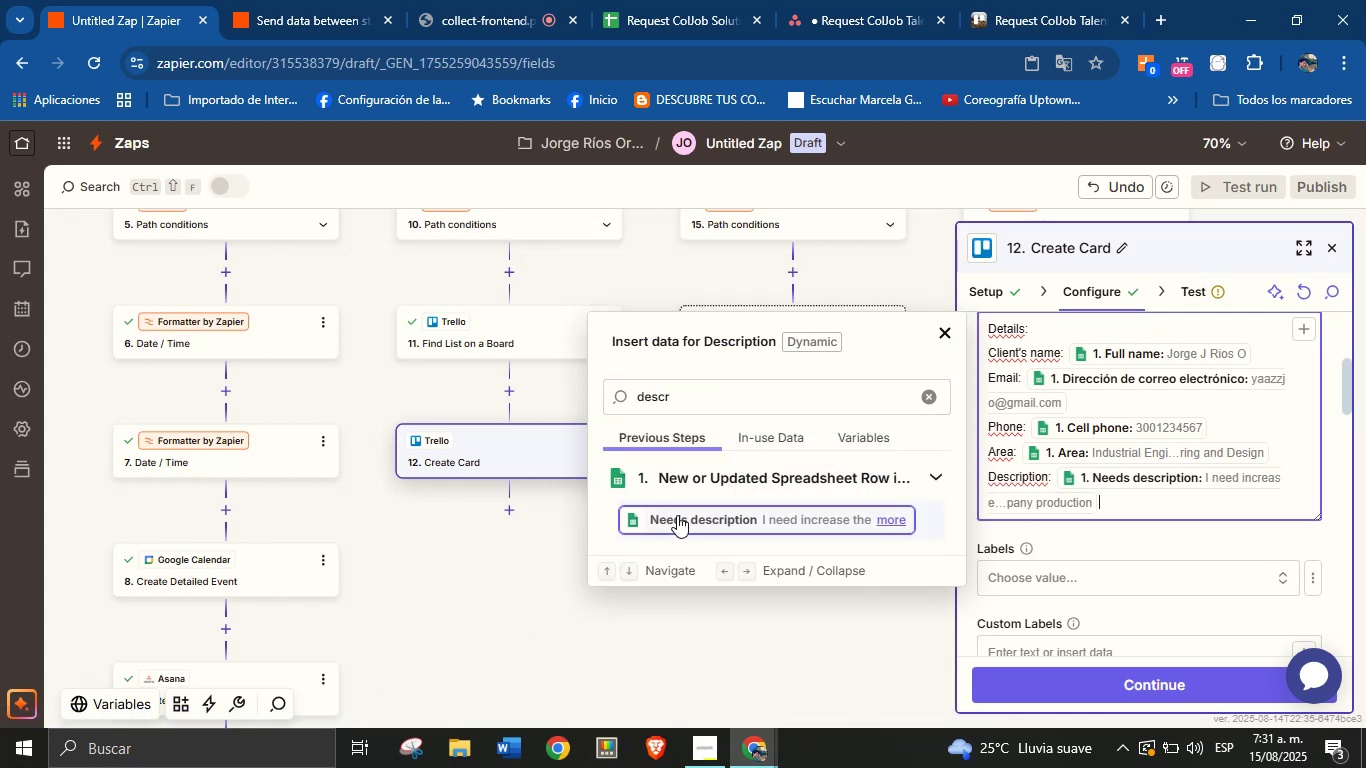 
scroll: coordinate [1130, 515], scroll_direction: up, amount: 1.0
 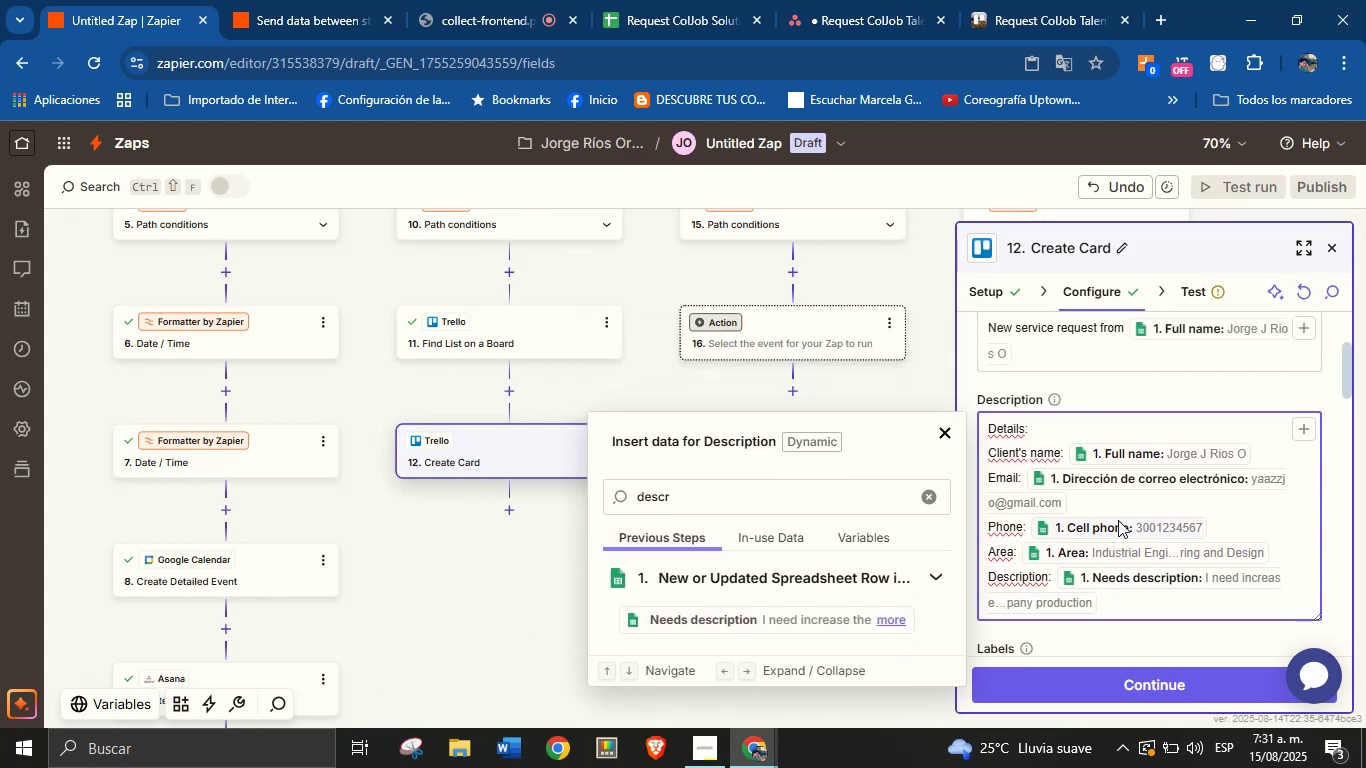 
scroll: coordinate [1120, 520], scroll_direction: down, amount: 1.0
 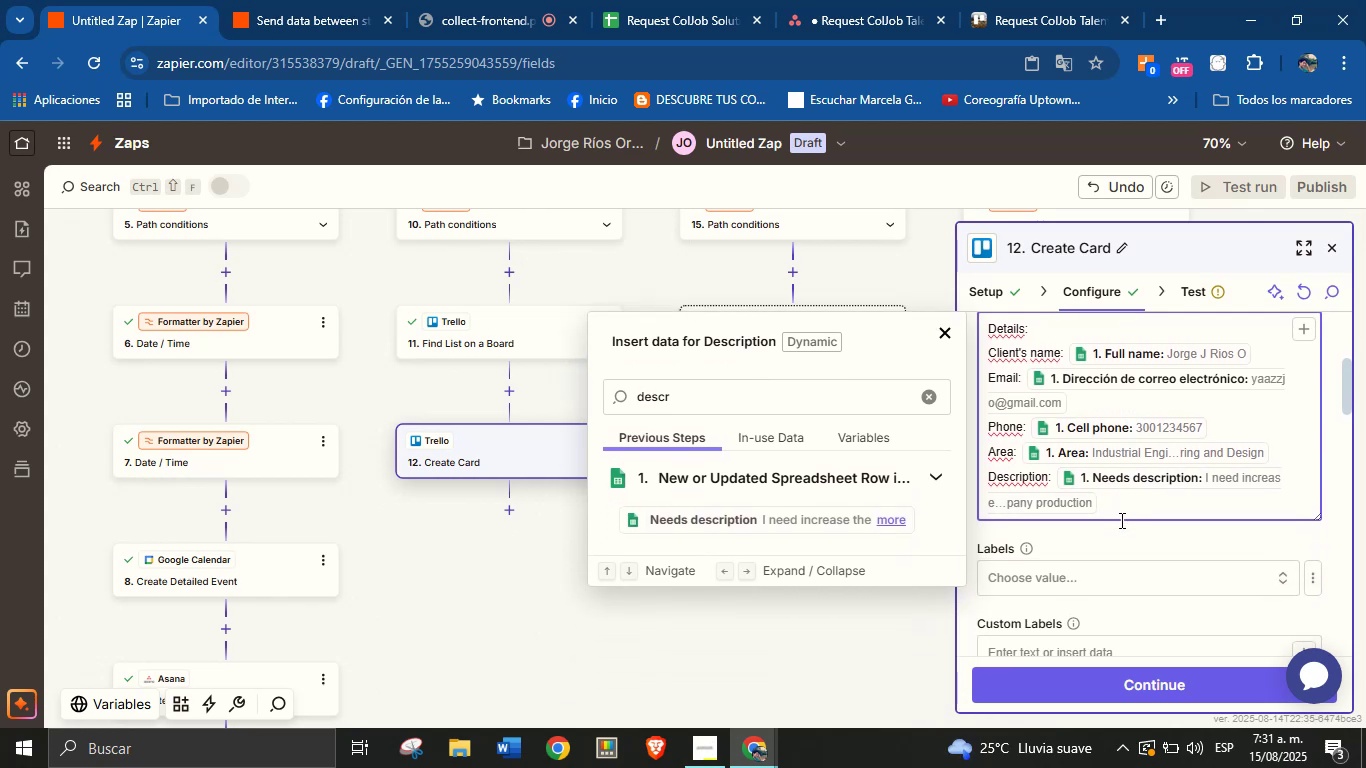 
left_click([1120, 539])
 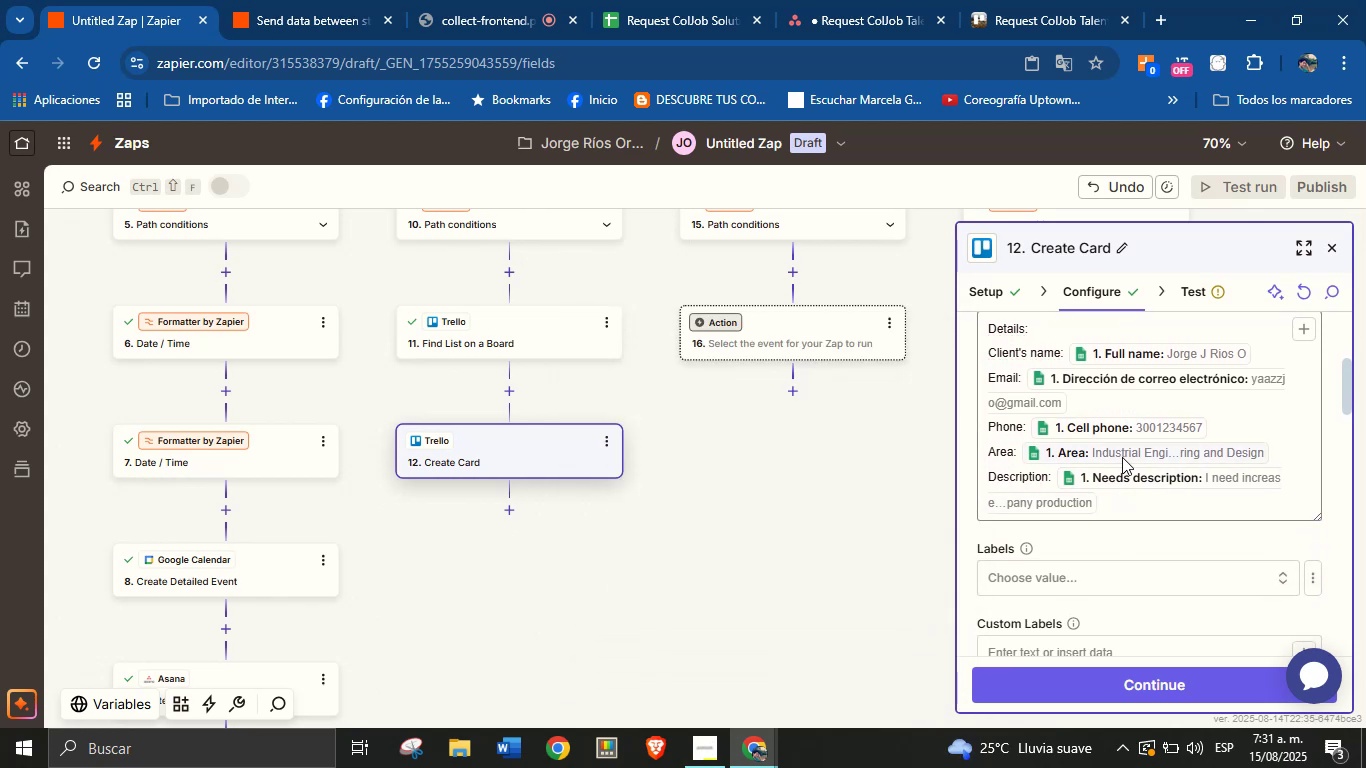 
scroll: coordinate [1138, 477], scroll_direction: down, amount: 7.0
 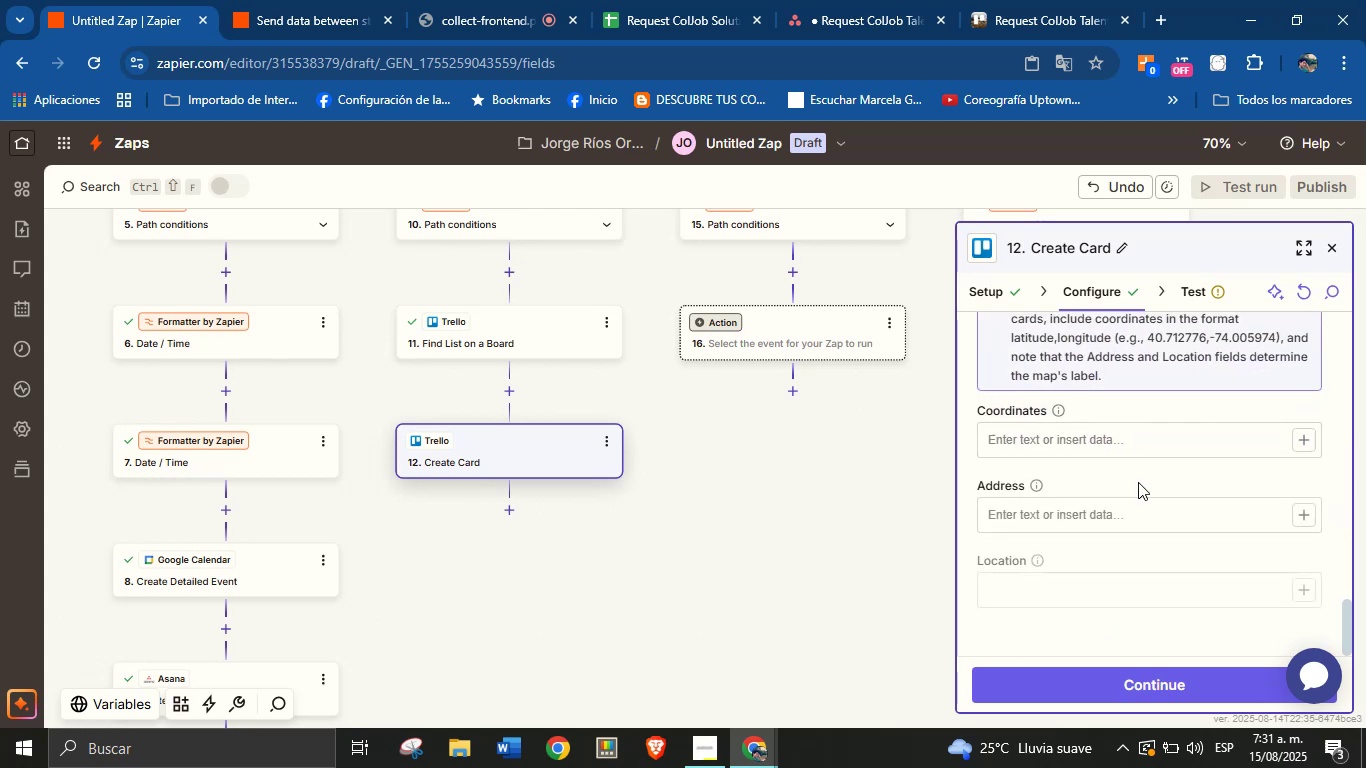 
scroll: coordinate [1138, 482], scroll_direction: down, amount: 2.0
 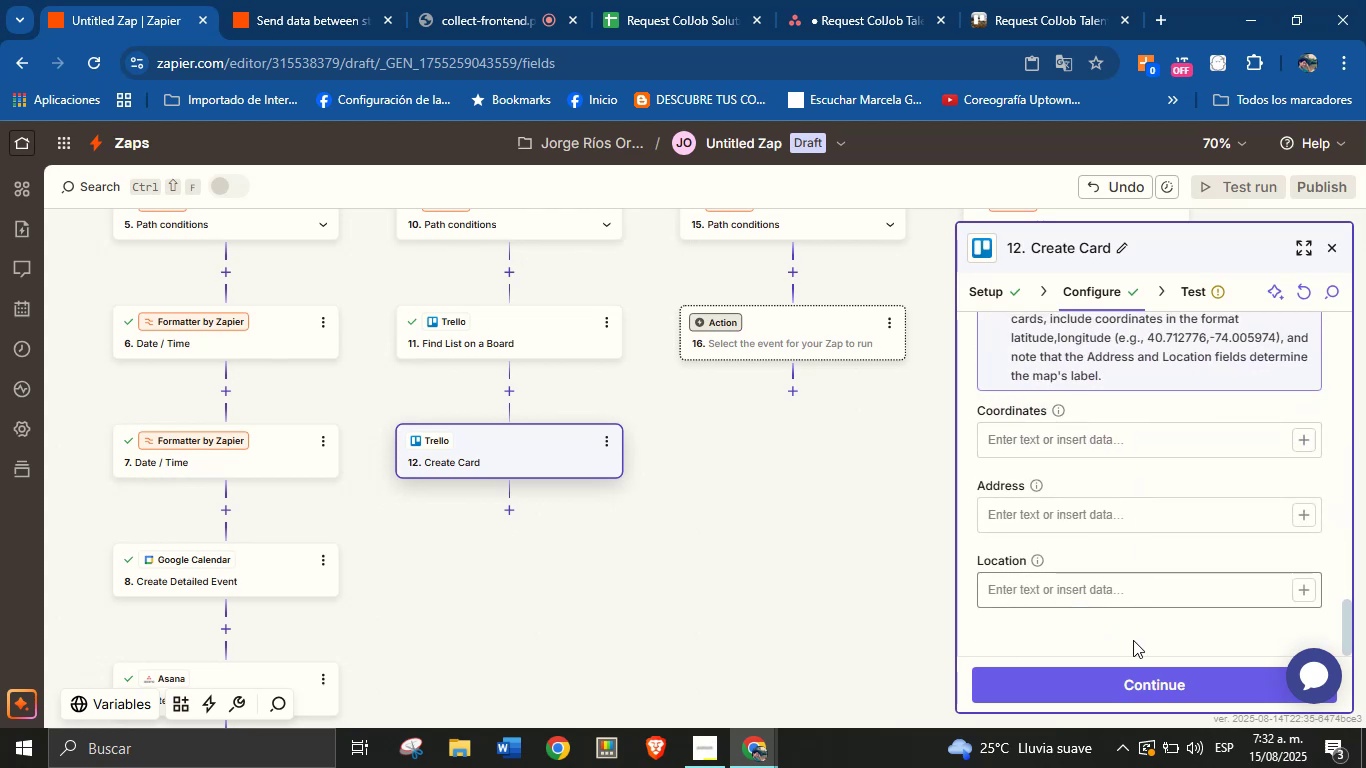 
left_click([1133, 681])
 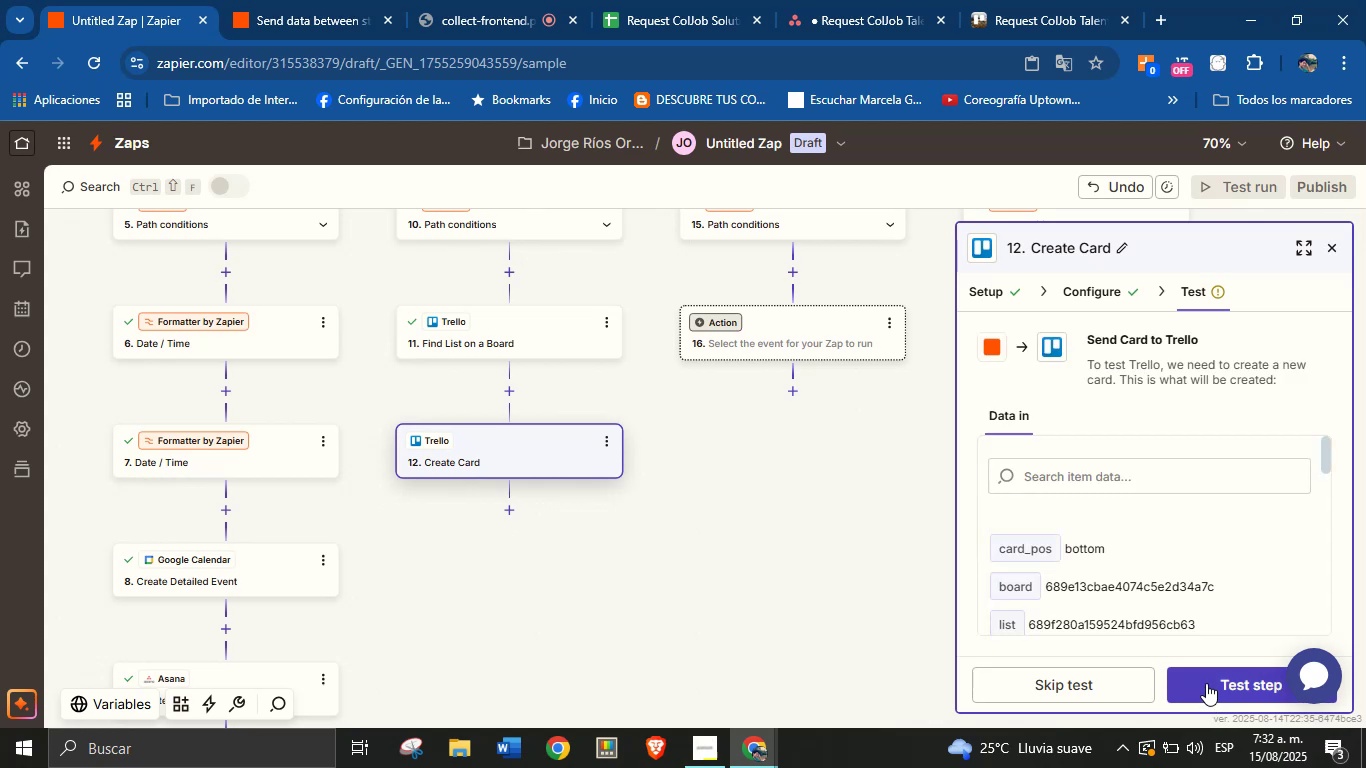 
left_click([1206, 683])
 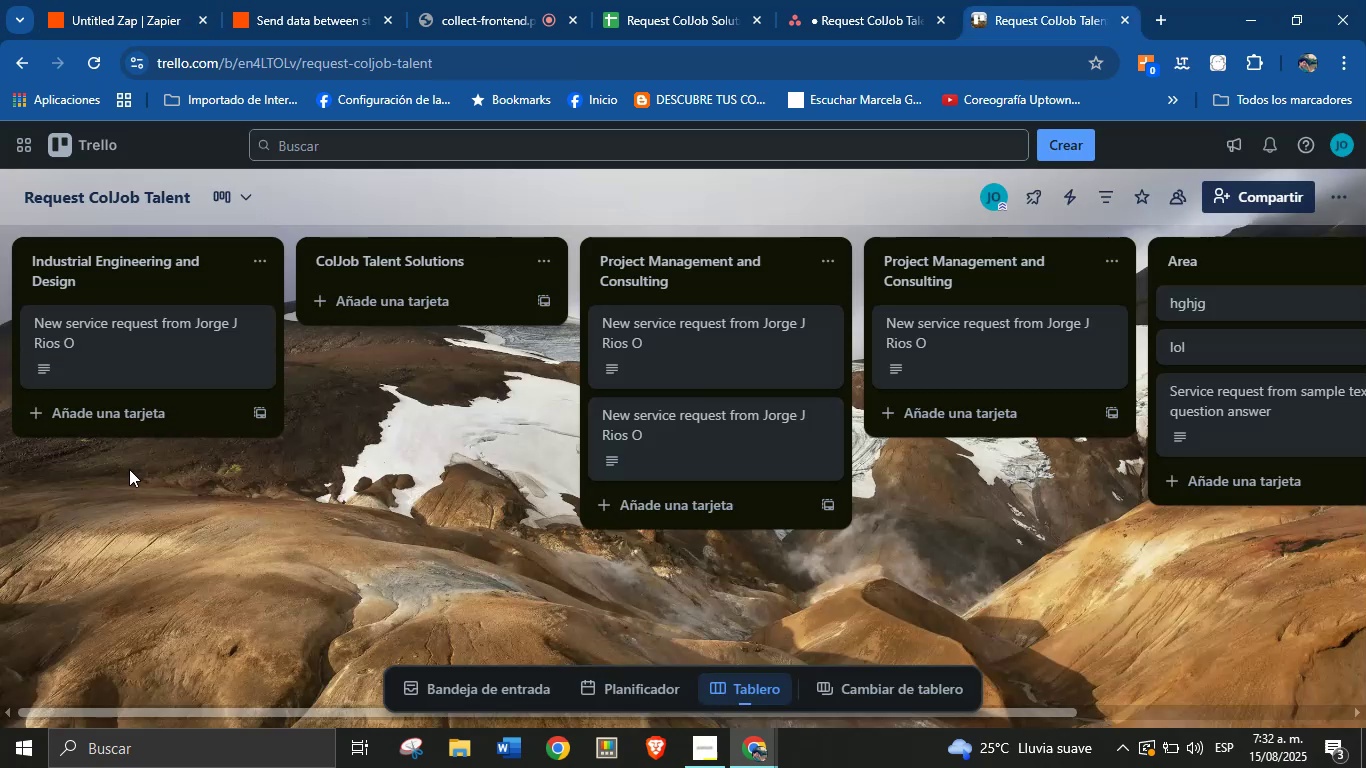 
left_click([150, 0])
 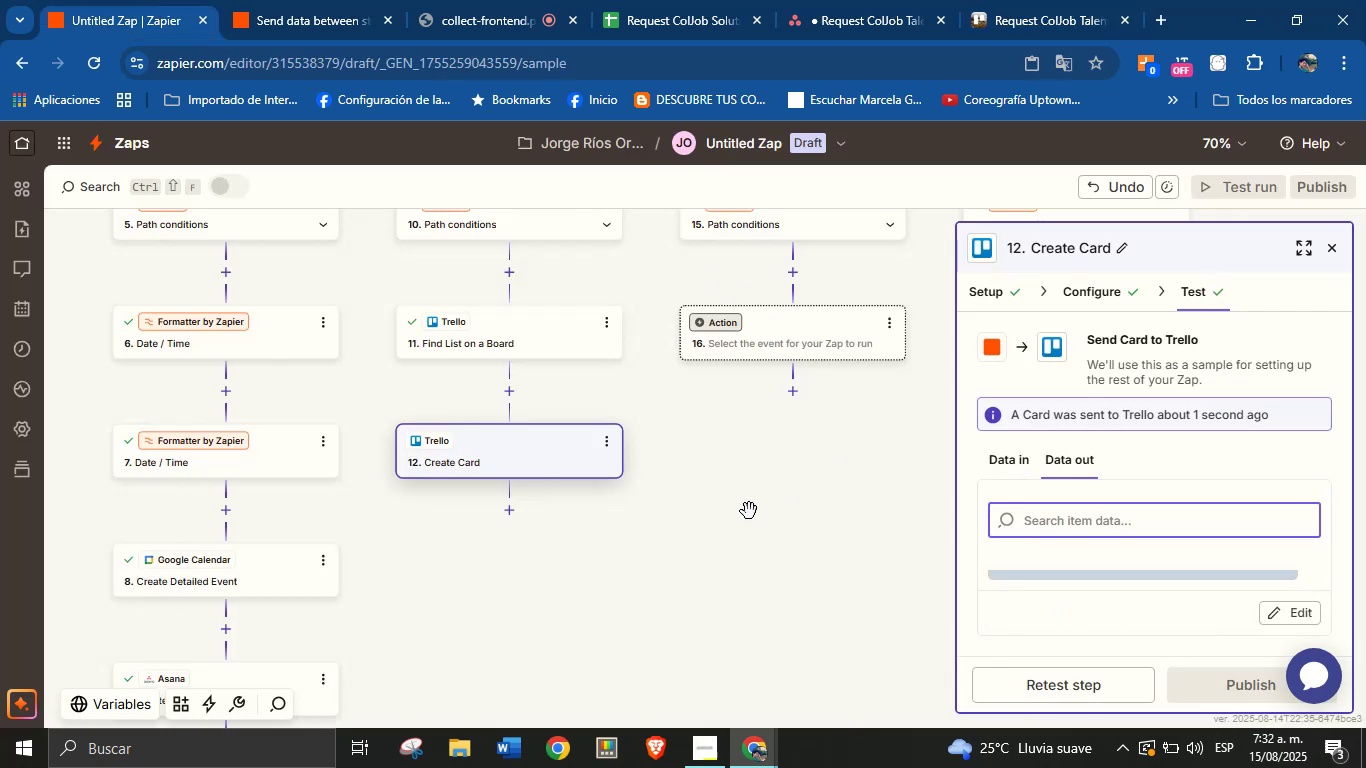 
left_click_drag(start_coordinate=[749, 487], to_coordinate=[659, 553])
 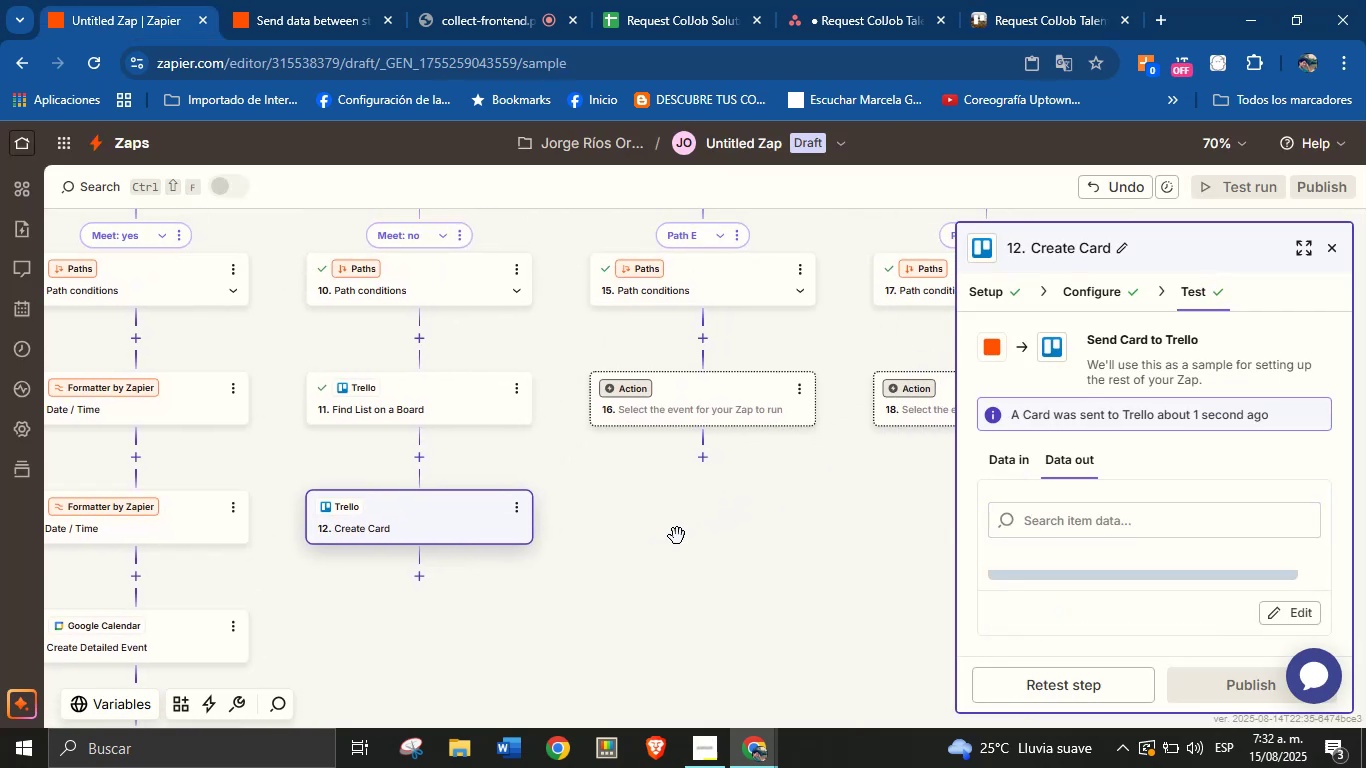 
left_click_drag(start_coordinate=[736, 530], to_coordinate=[727, 558])
 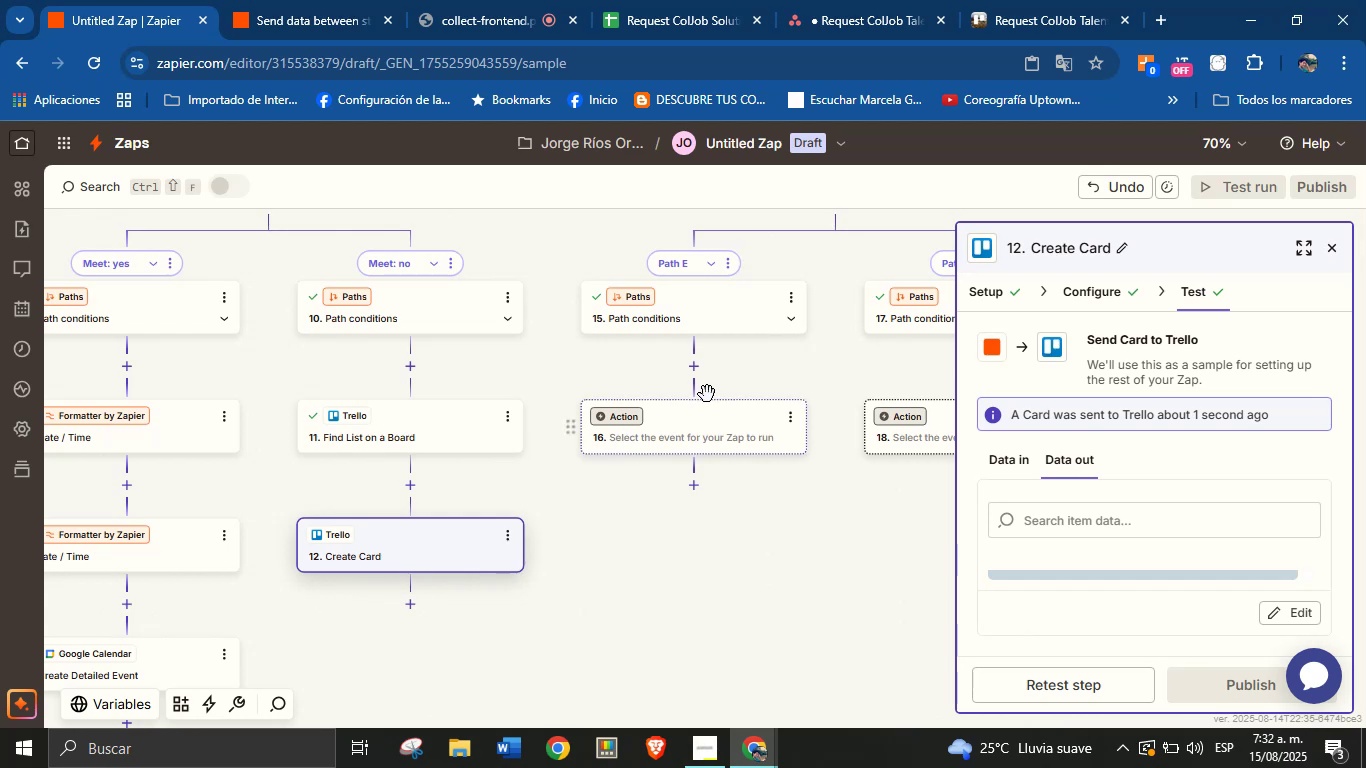 
left_click_drag(start_coordinate=[776, 365], to_coordinate=[738, 387])
 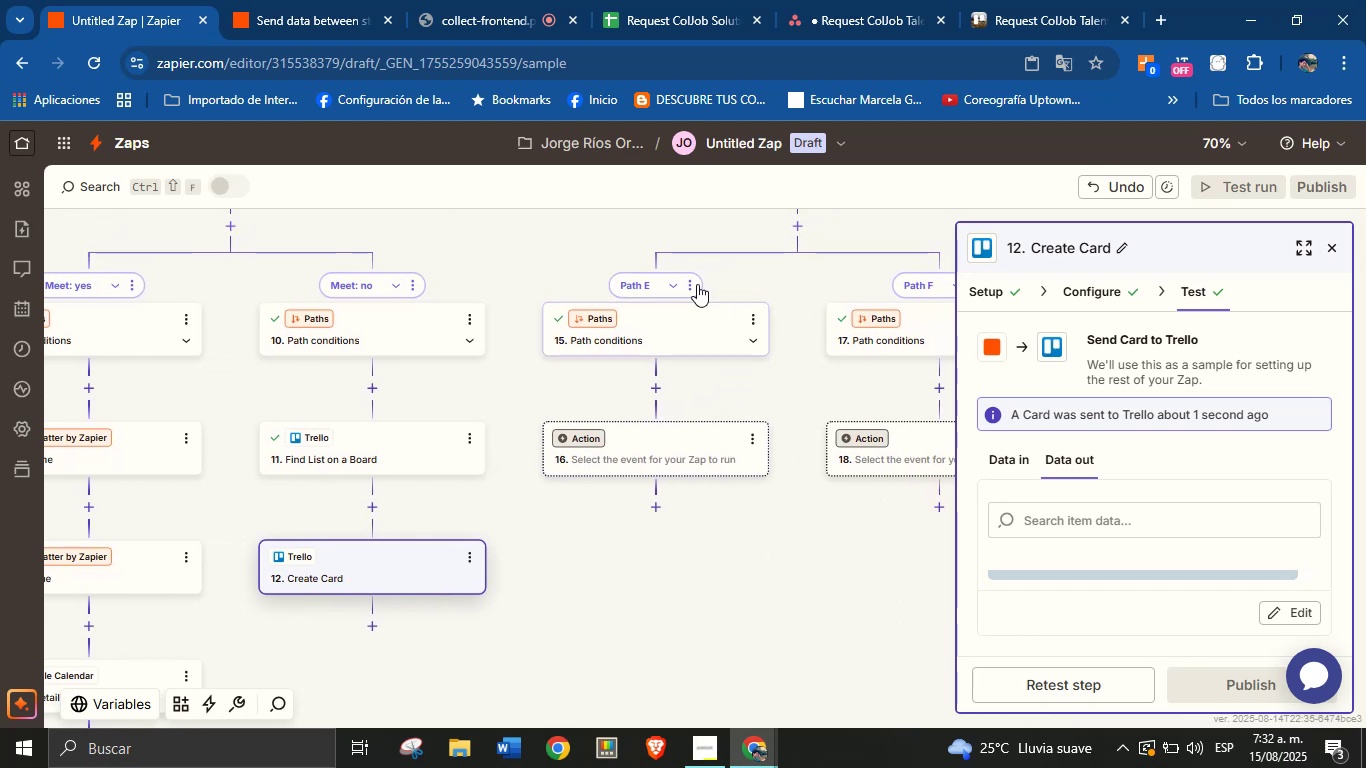 
left_click([678, 281])
 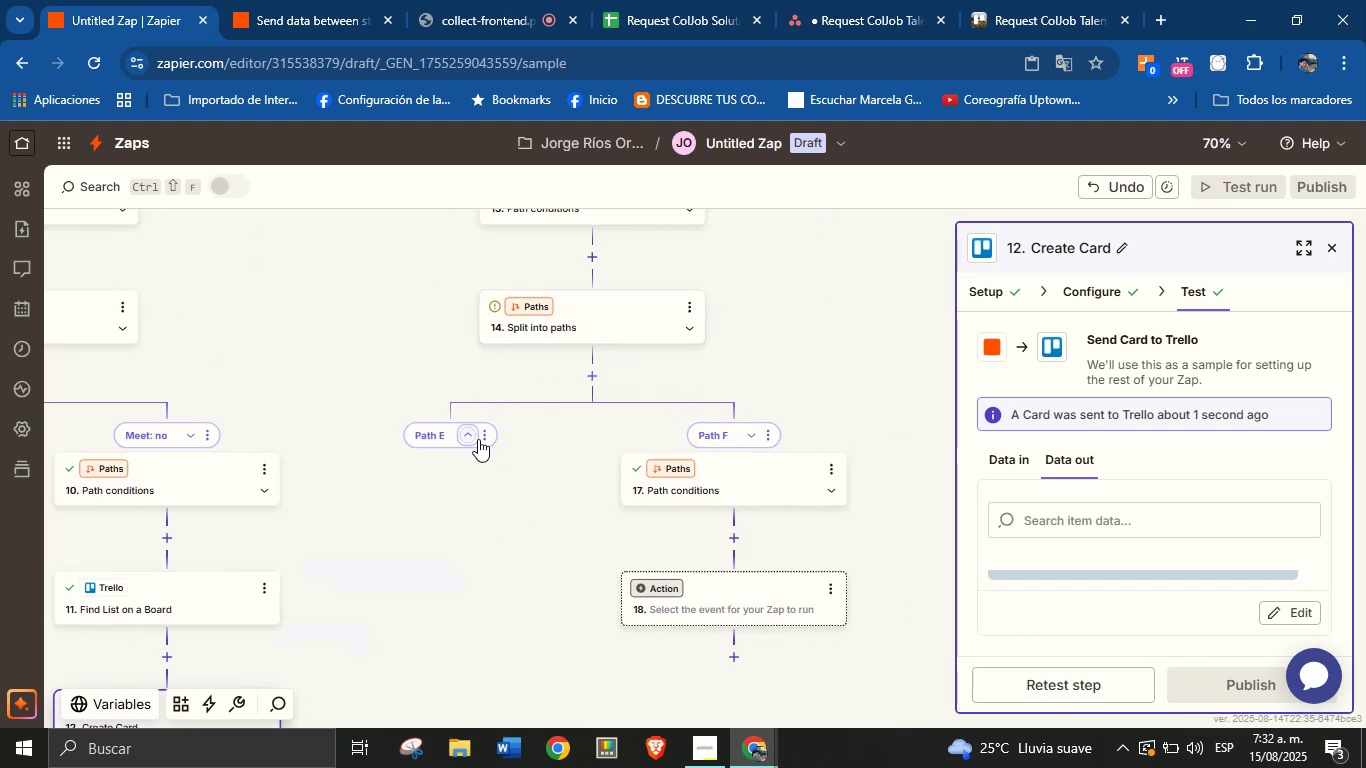 
left_click([467, 437])
 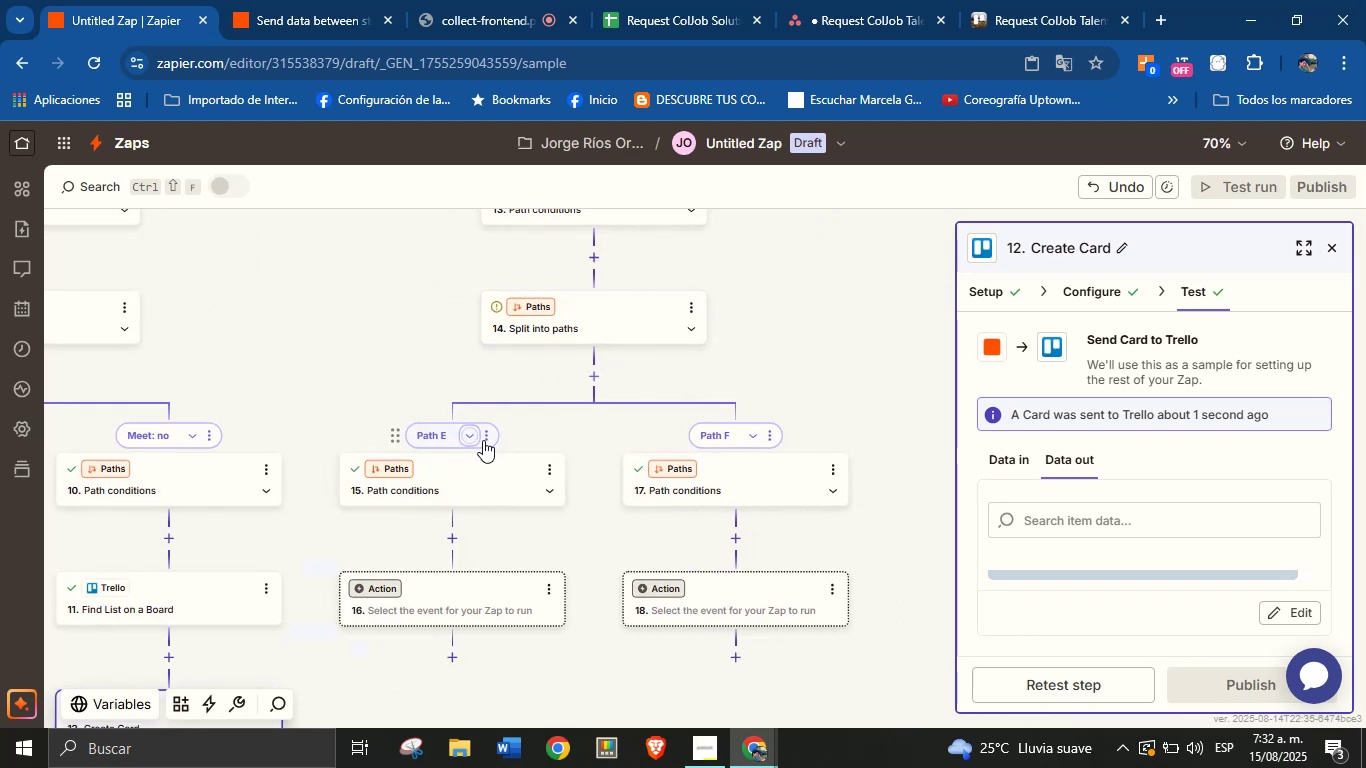 
left_click([490, 438])
 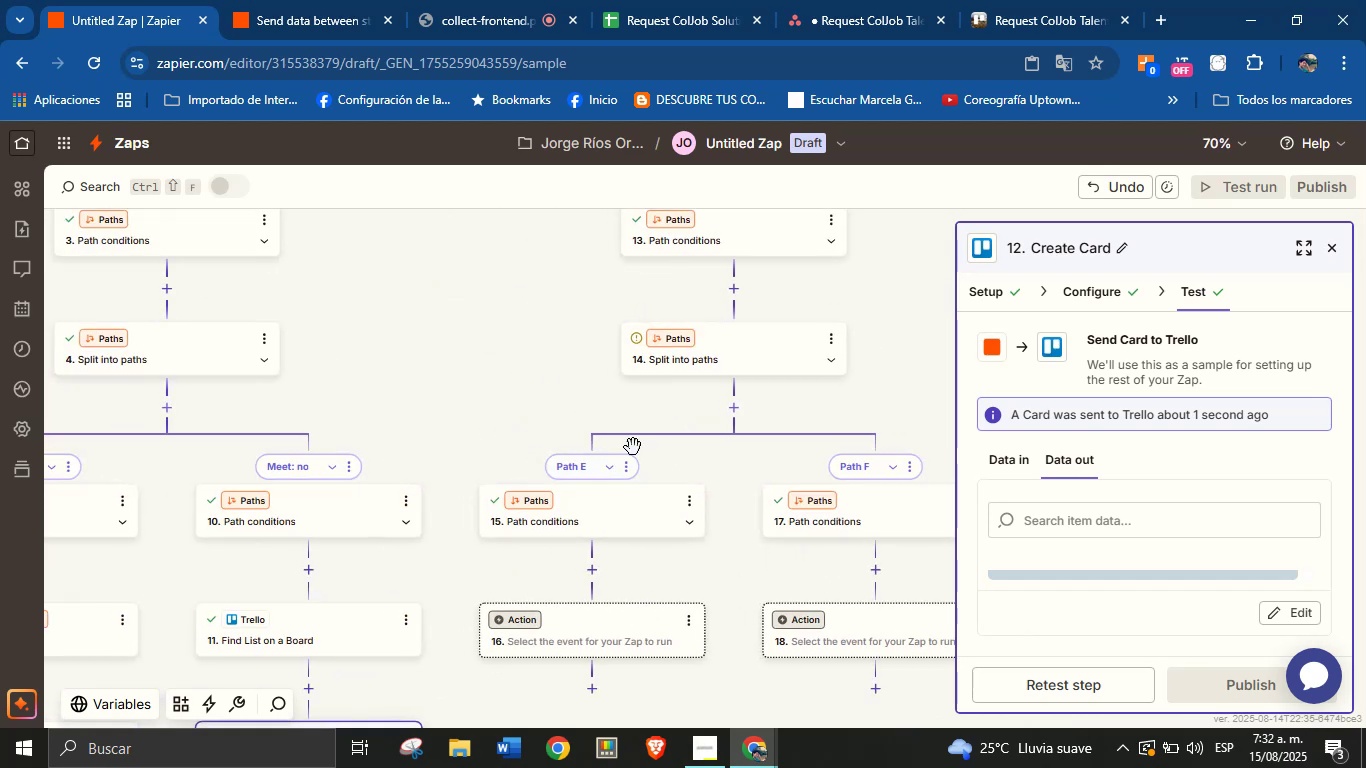 
left_click_drag(start_coordinate=[709, 474], to_coordinate=[753, 413])
 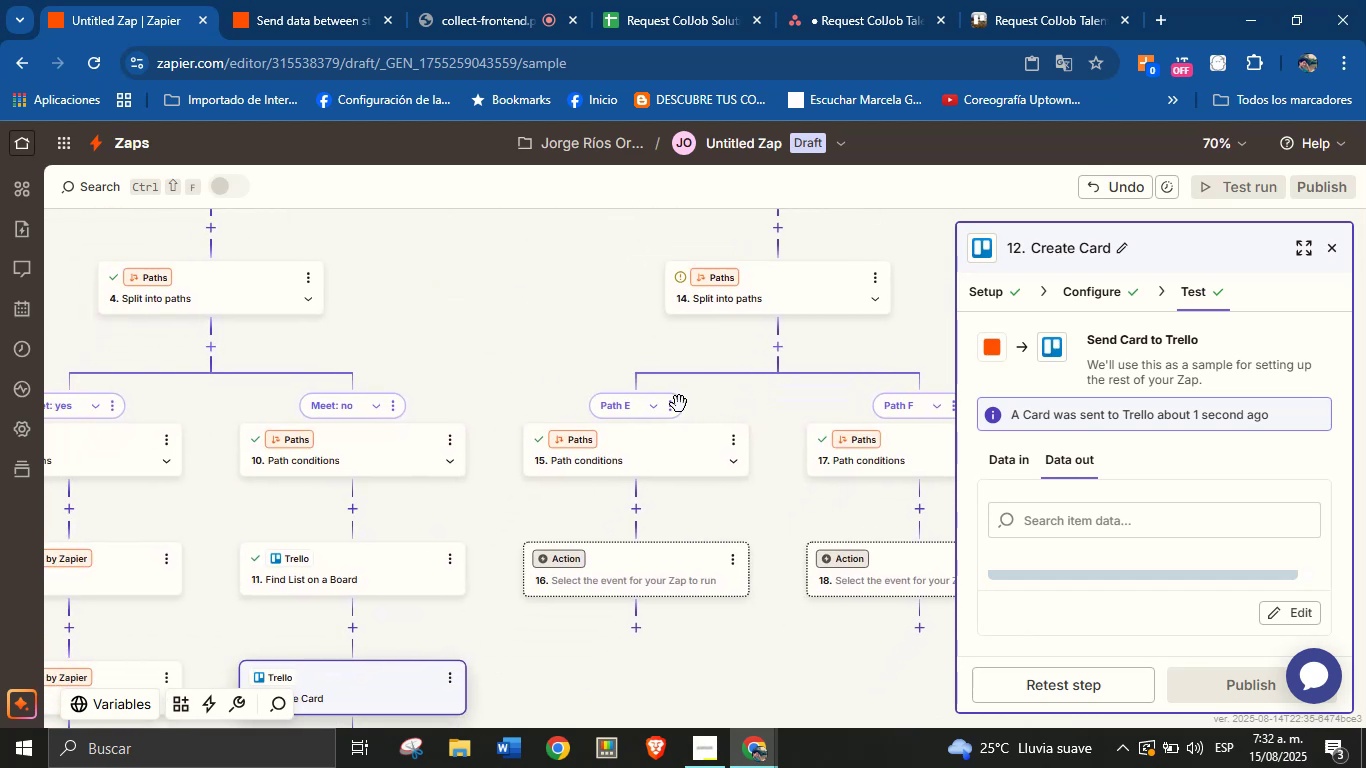 
left_click([672, 406])
 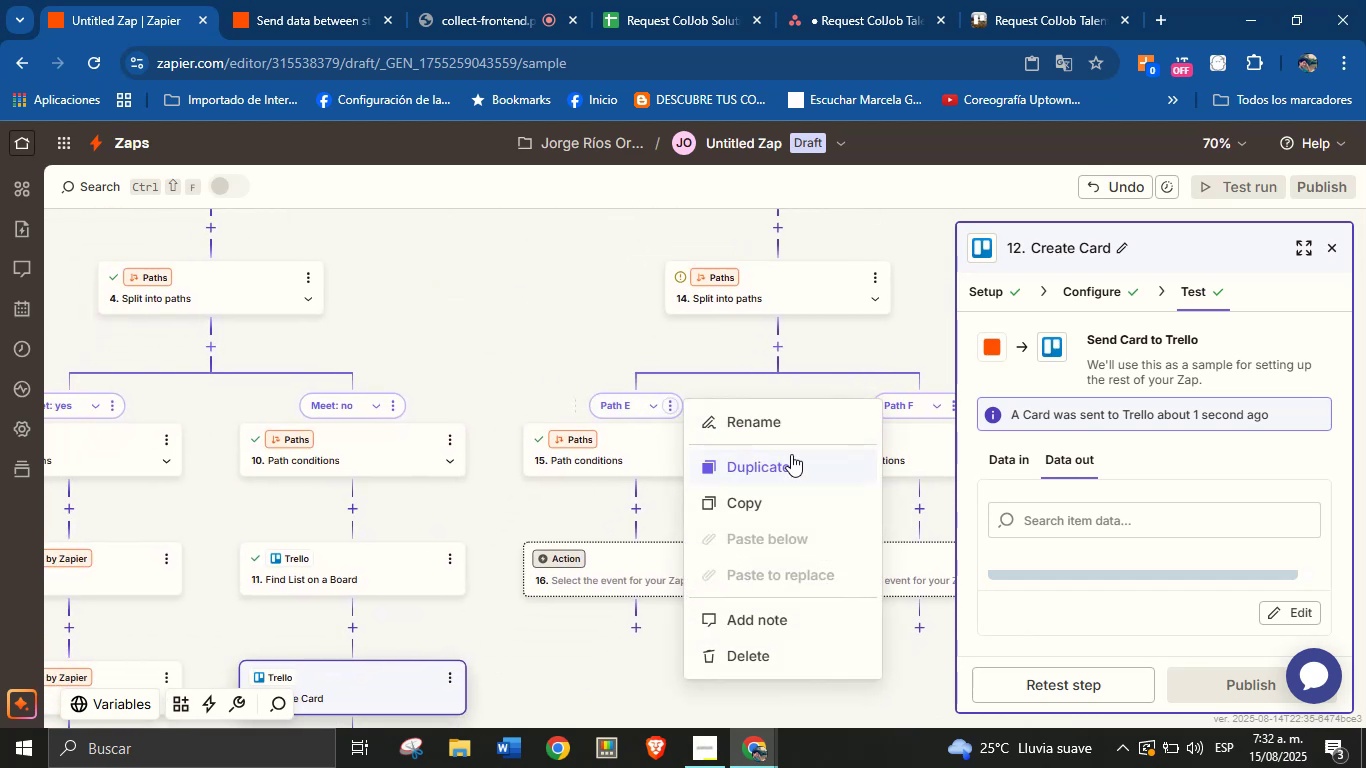 
left_click([808, 422])
 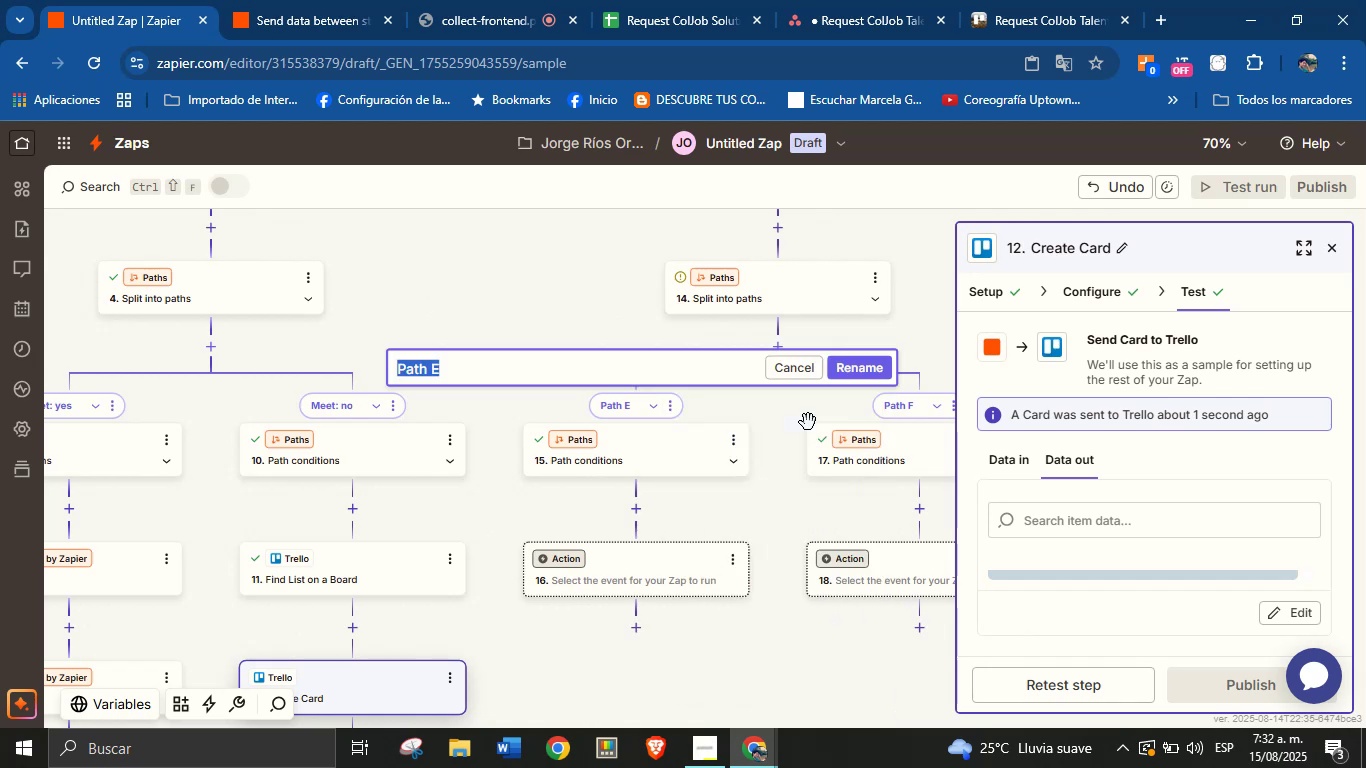 
type(Meet> yes)
 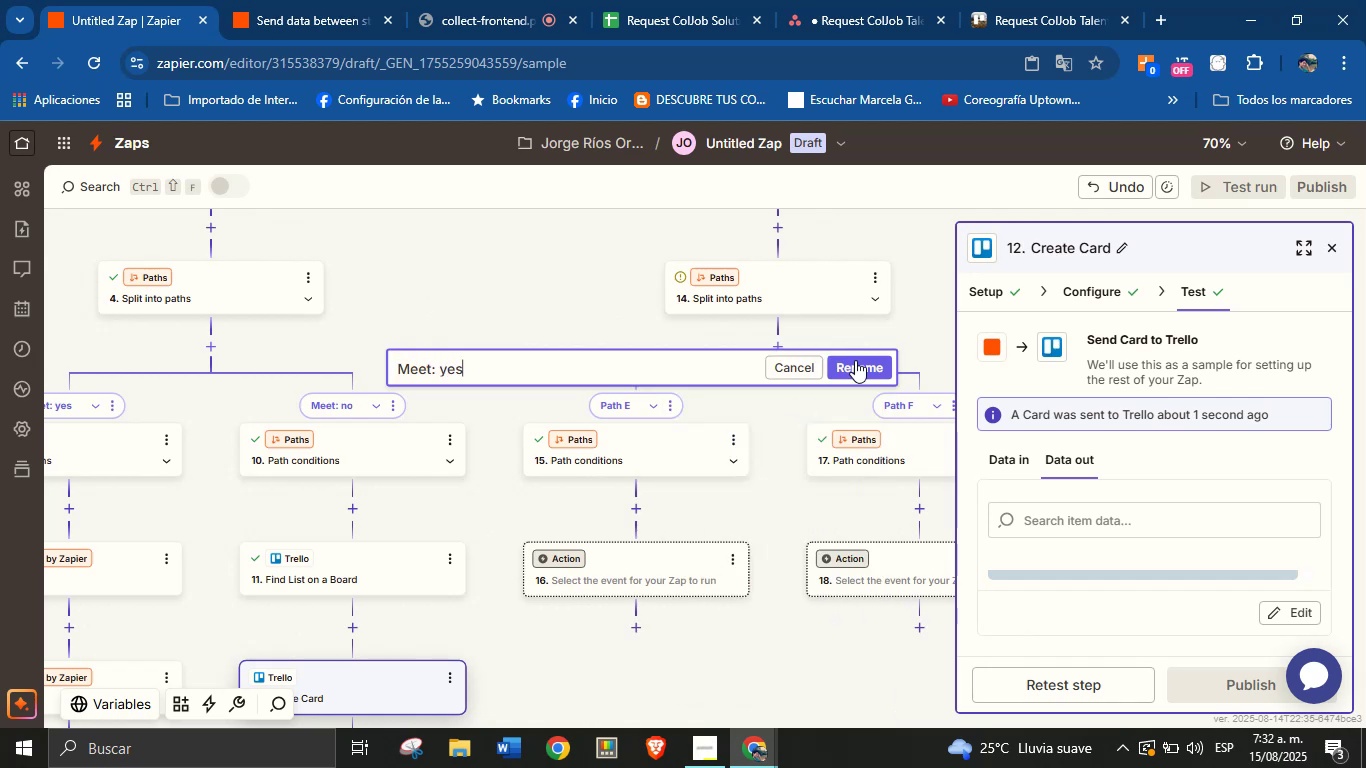 
left_click([863, 375])
 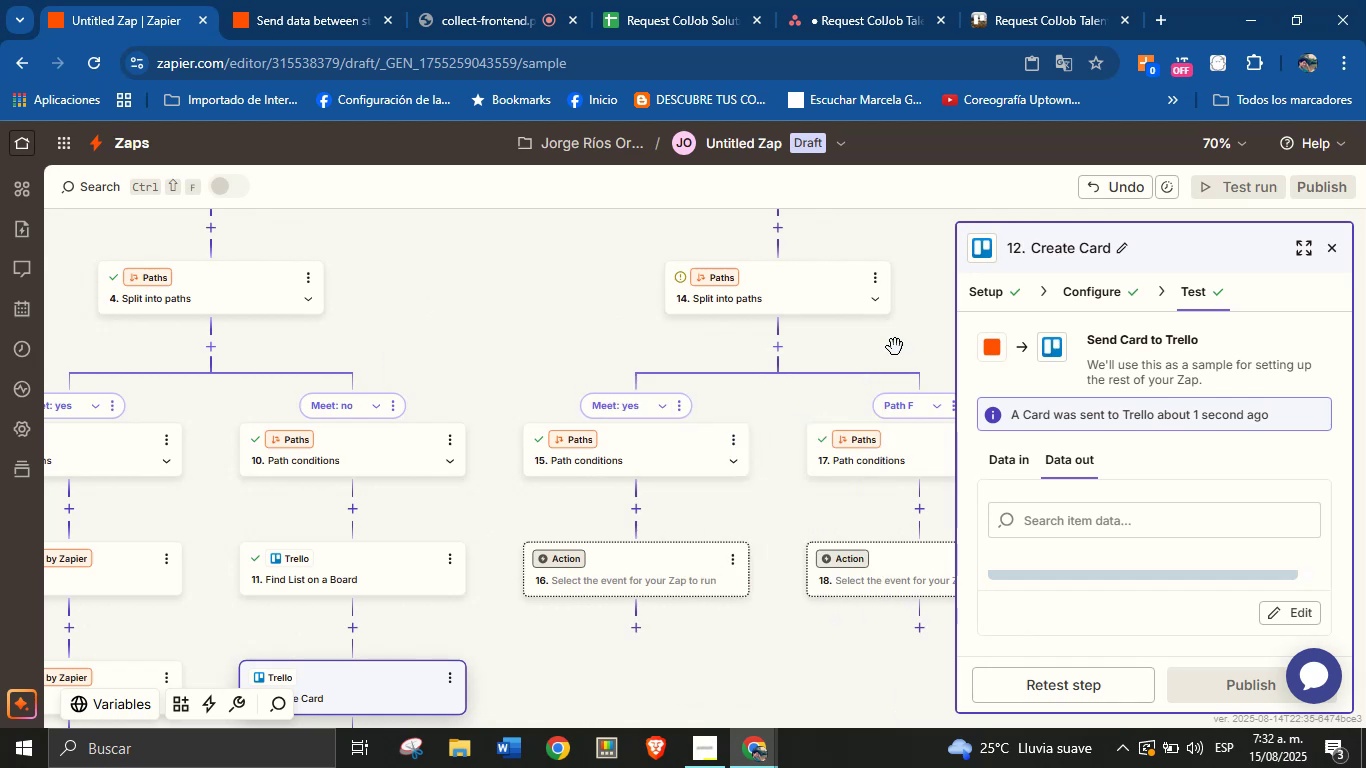 
left_click_drag(start_coordinate=[920, 313], to_coordinate=[882, 290])
 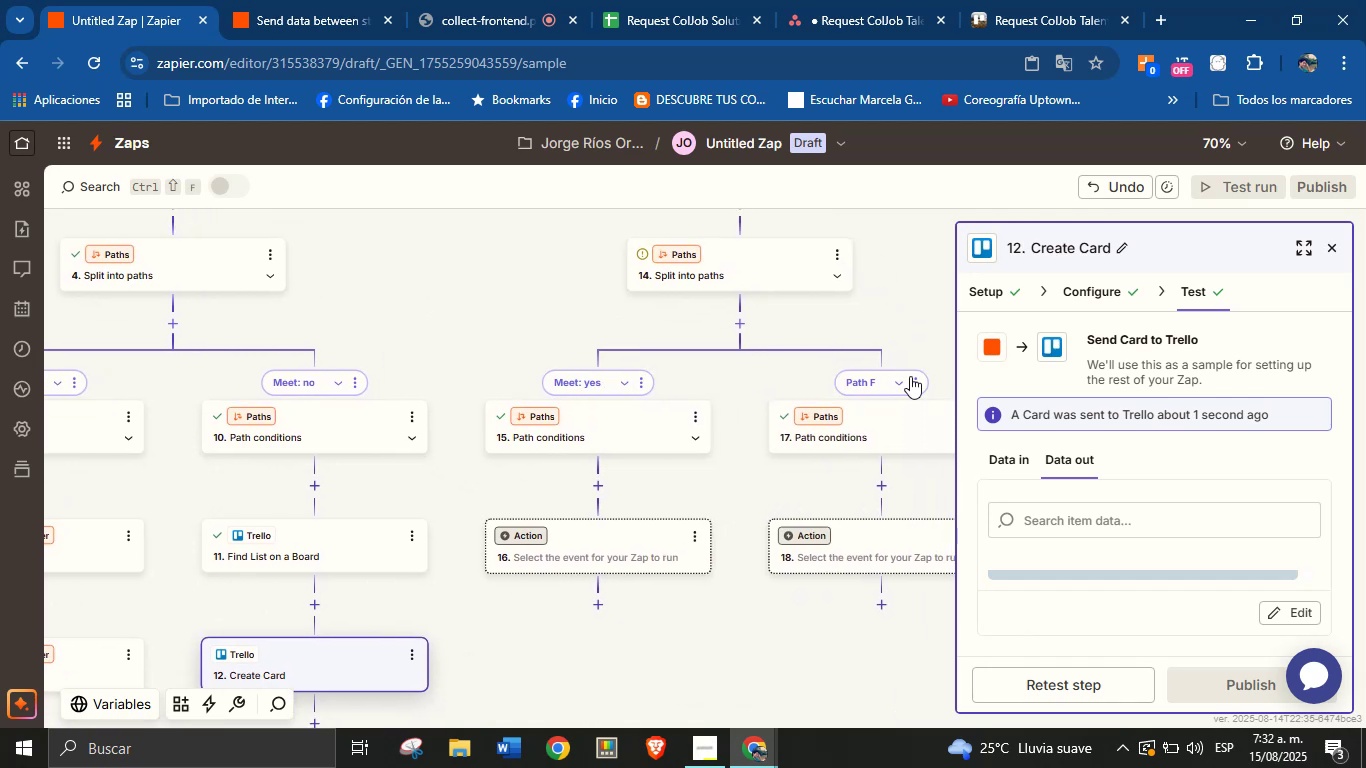 
left_click([914, 384])
 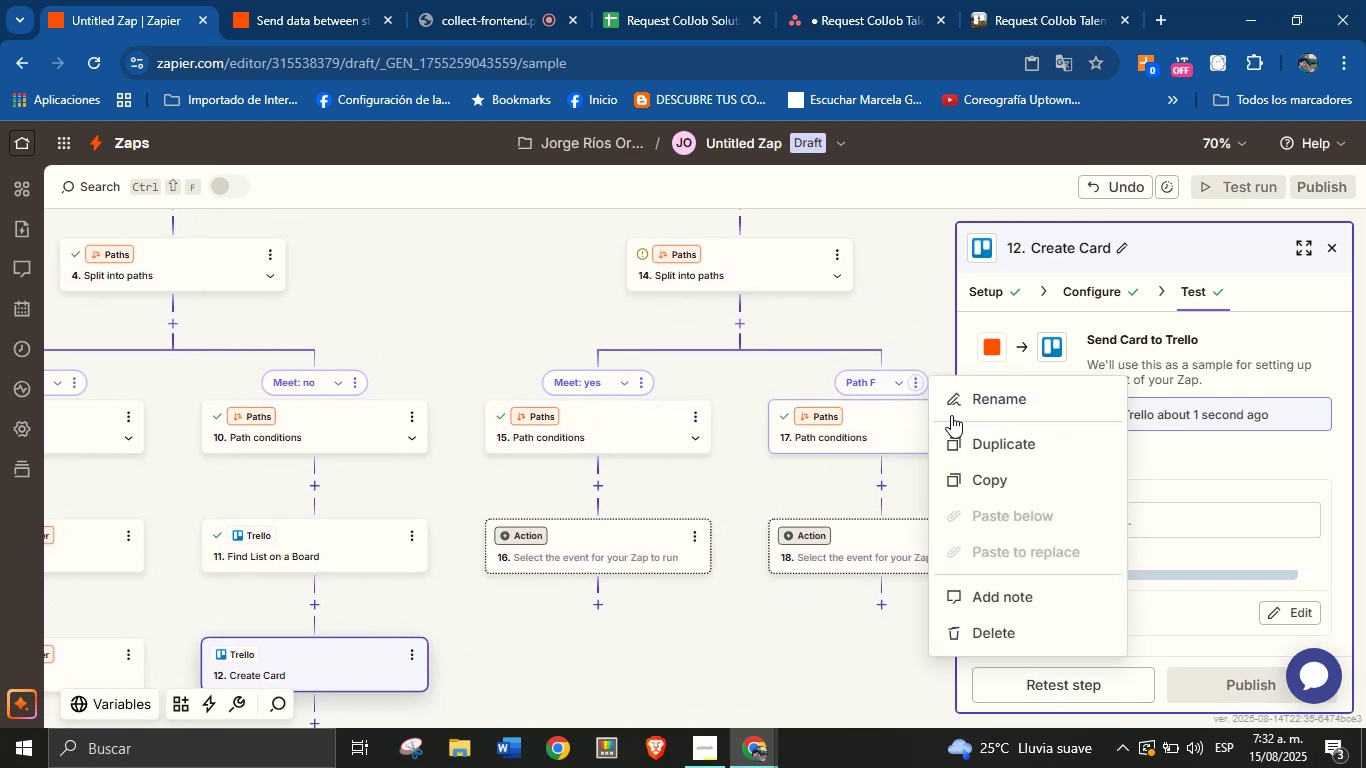 
left_click([956, 391])
 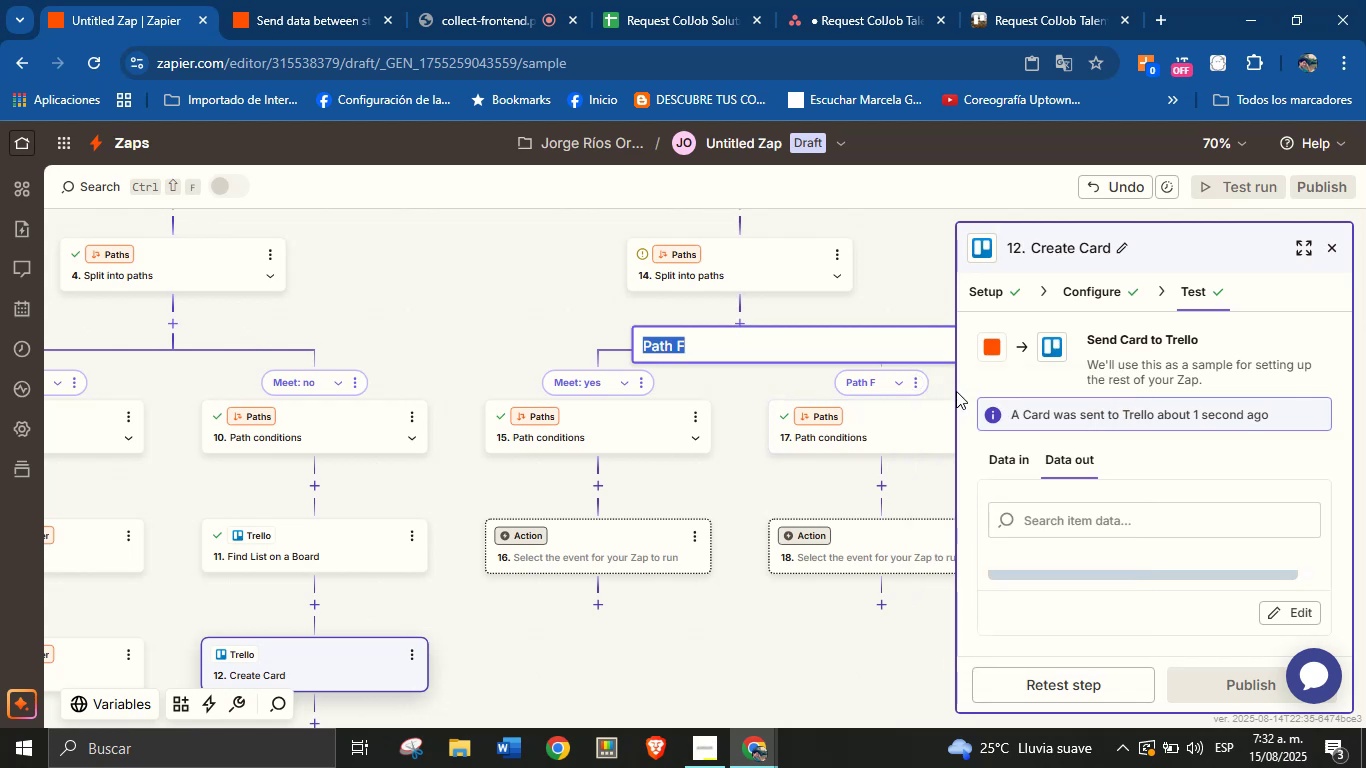 
type(m)
key(Backspace)
type(Meet> no)
 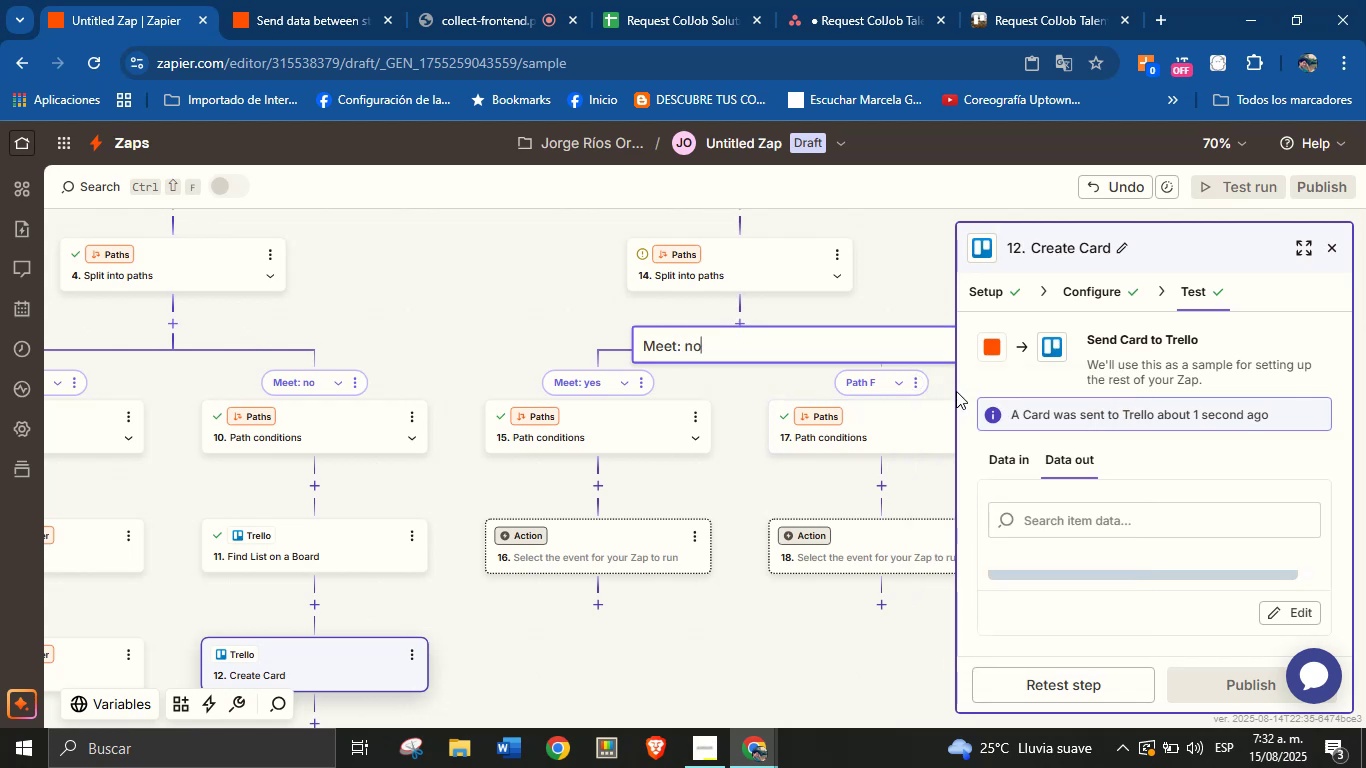 
left_click([1338, 244])
 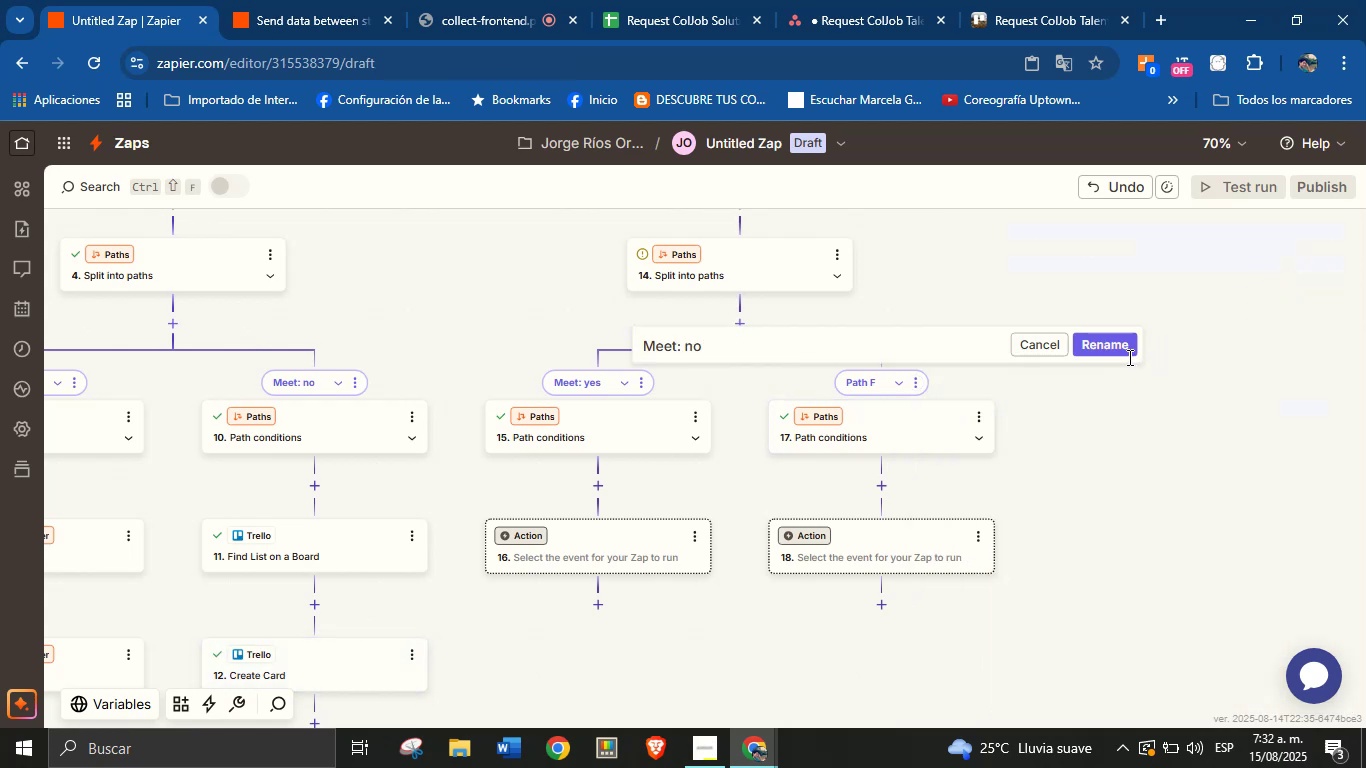 
left_click([1117, 348])
 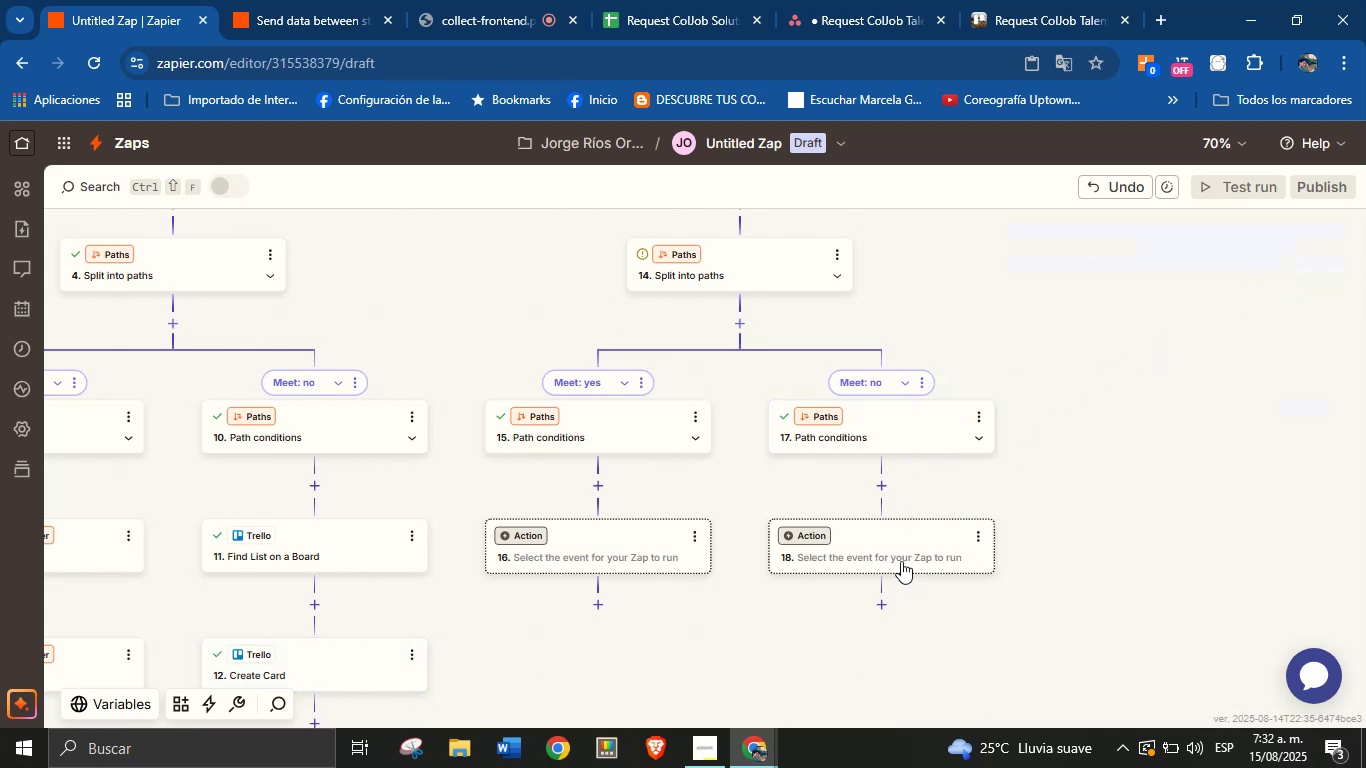 
left_click_drag(start_coordinate=[788, 660], to_coordinate=[880, 544])
 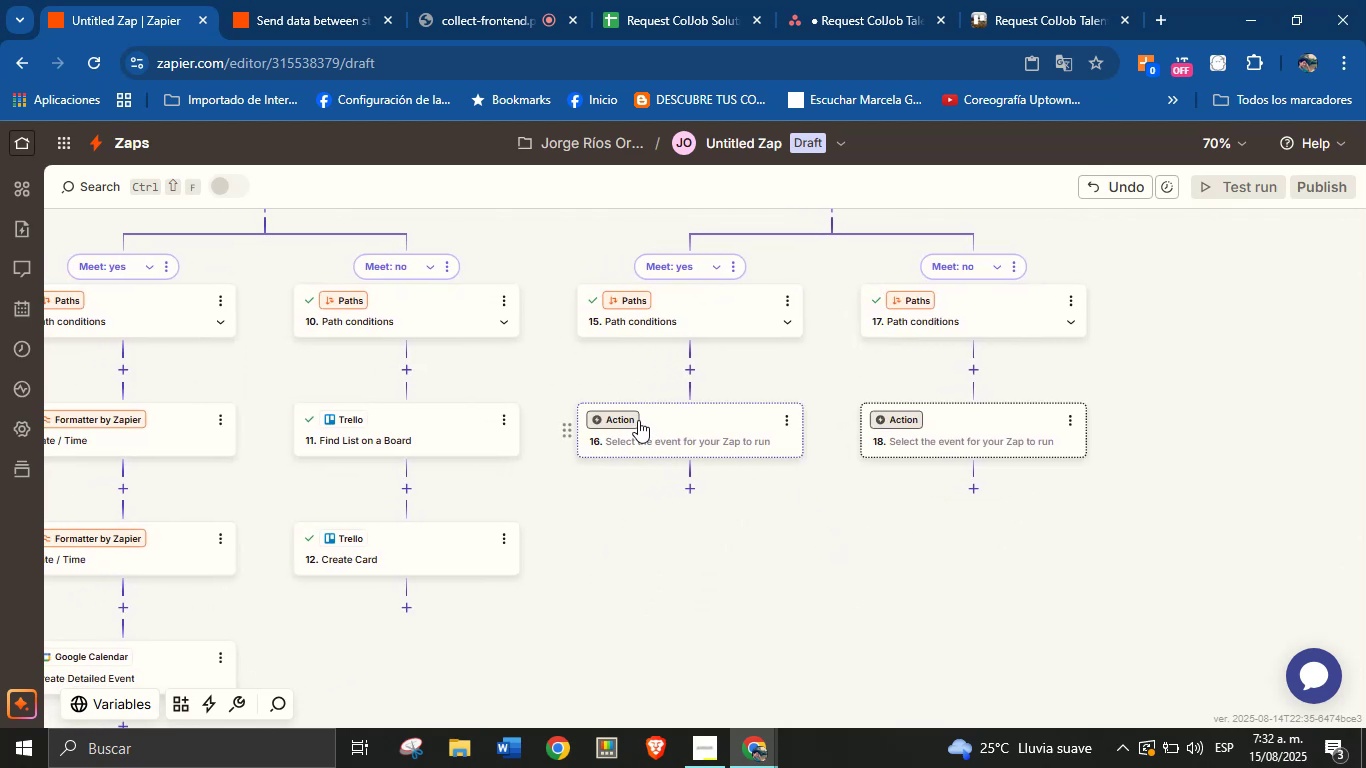 
left_click([610, 419])
 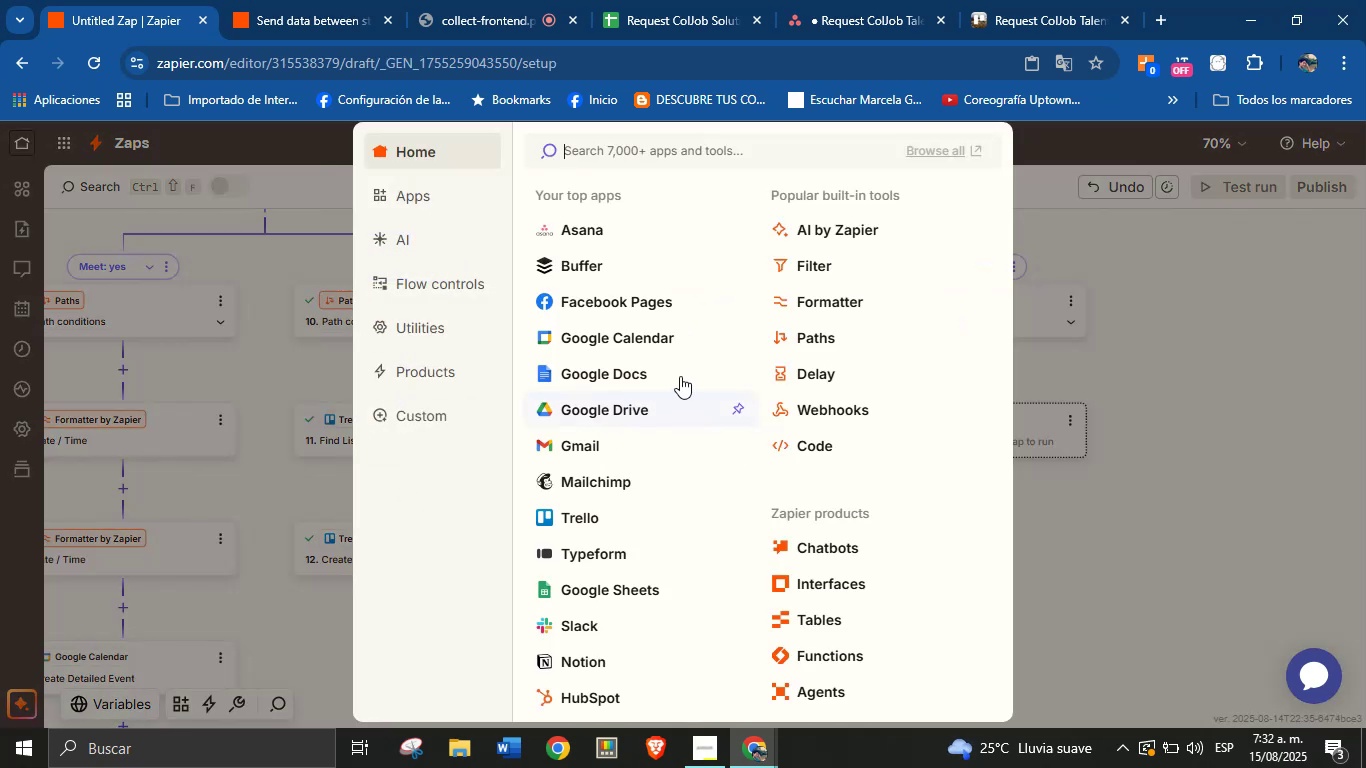 
left_click([834, 296])
 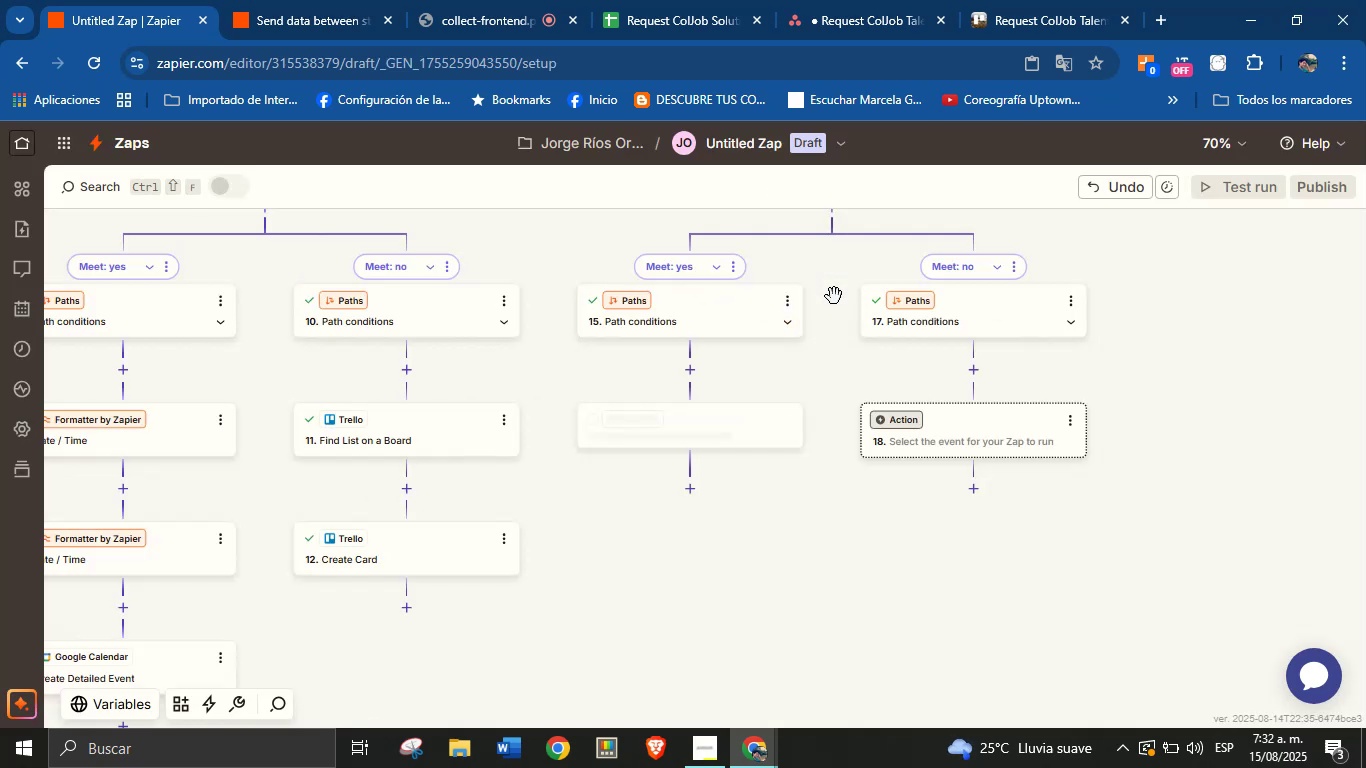 
mouse_move([820, 343])
 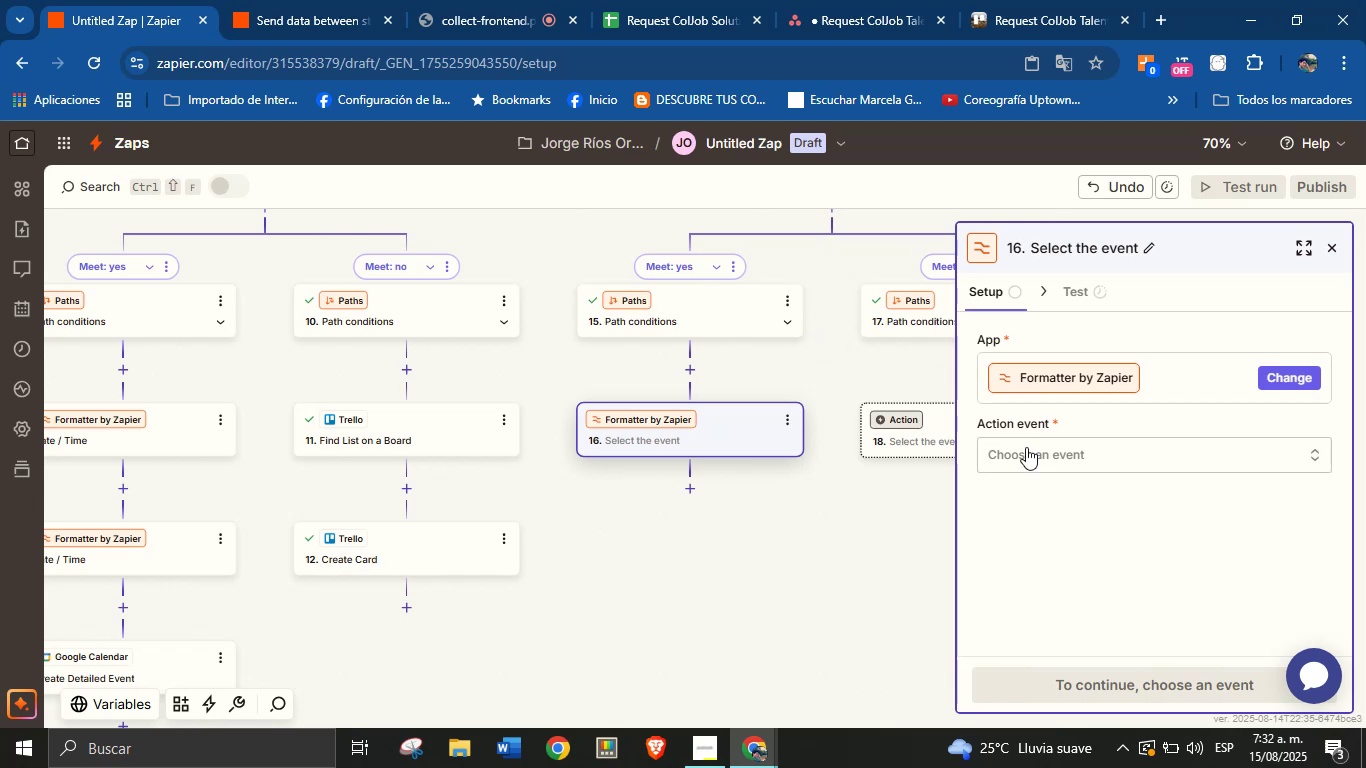 
left_click([1032, 454])
 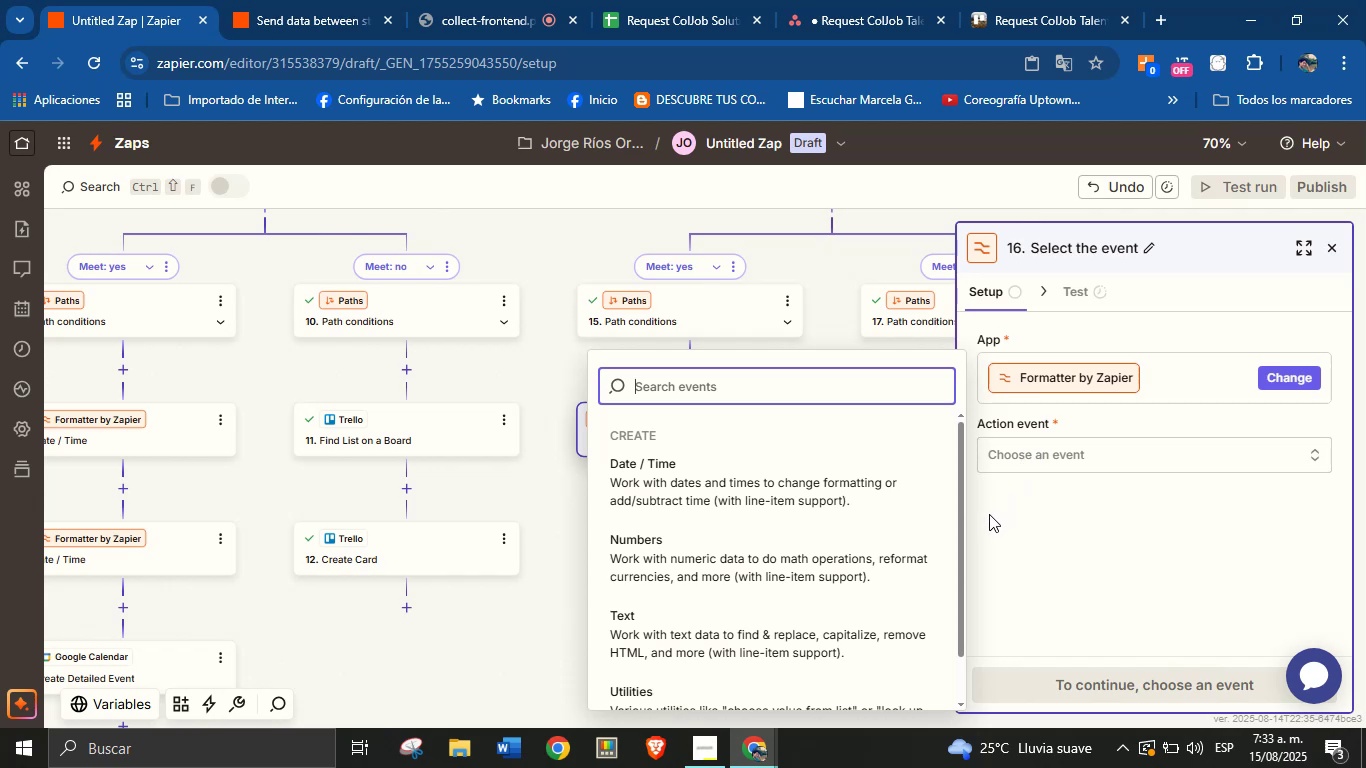 
wait(19.02)
 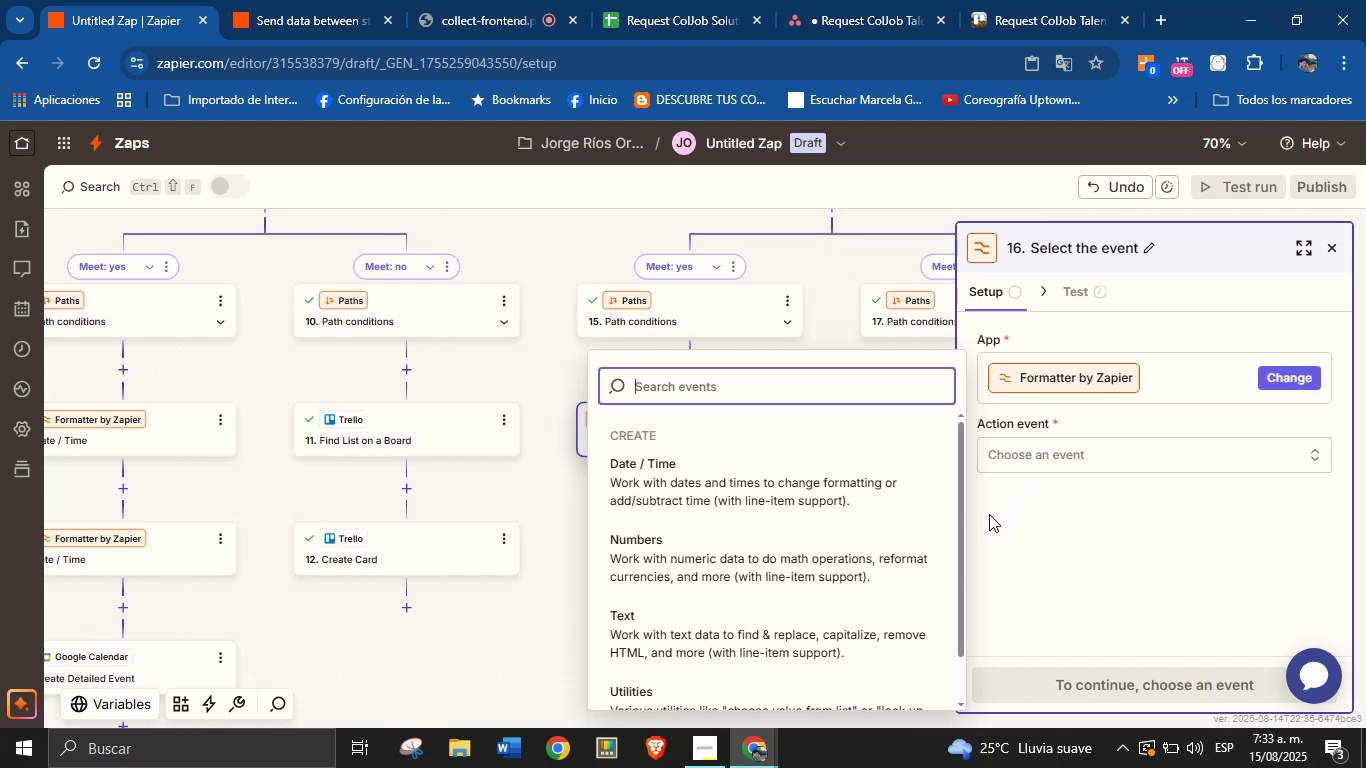 
left_click([757, 502])
 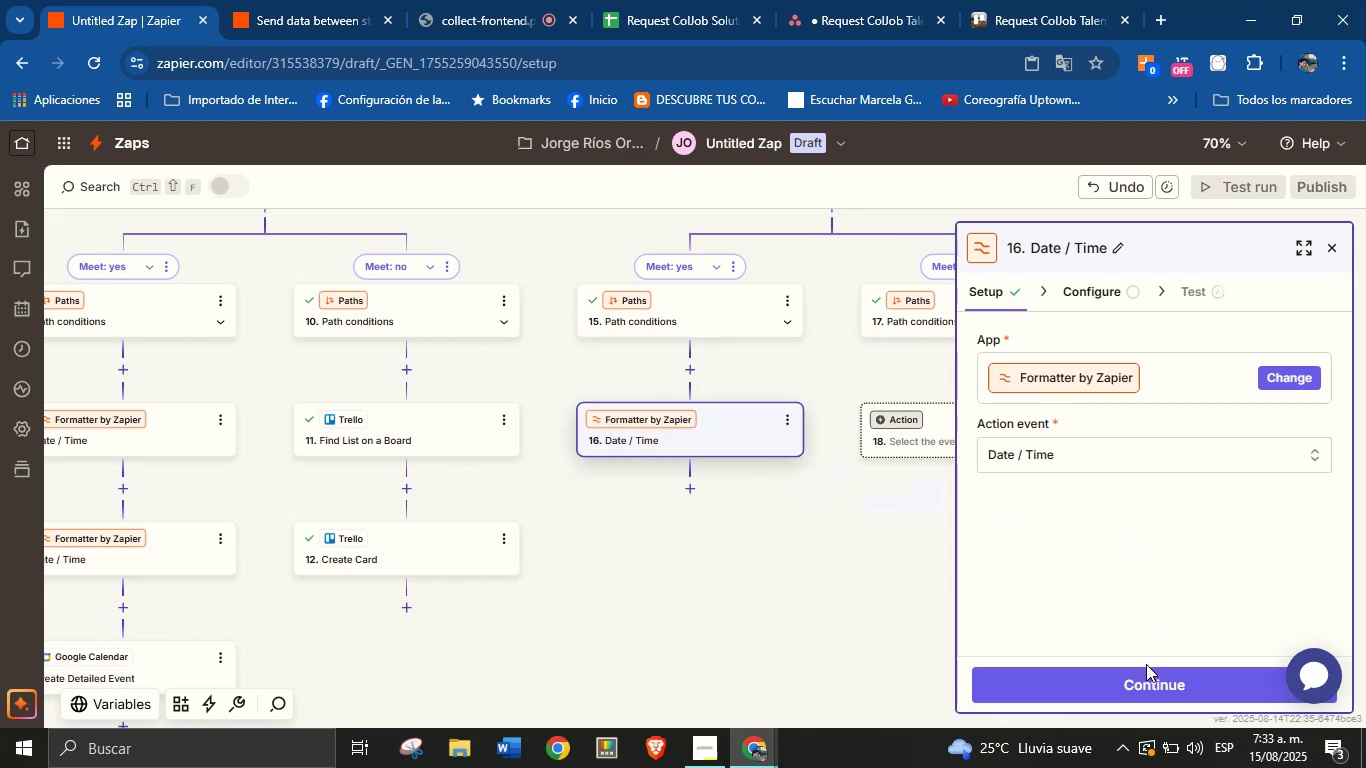 
left_click([1145, 684])
 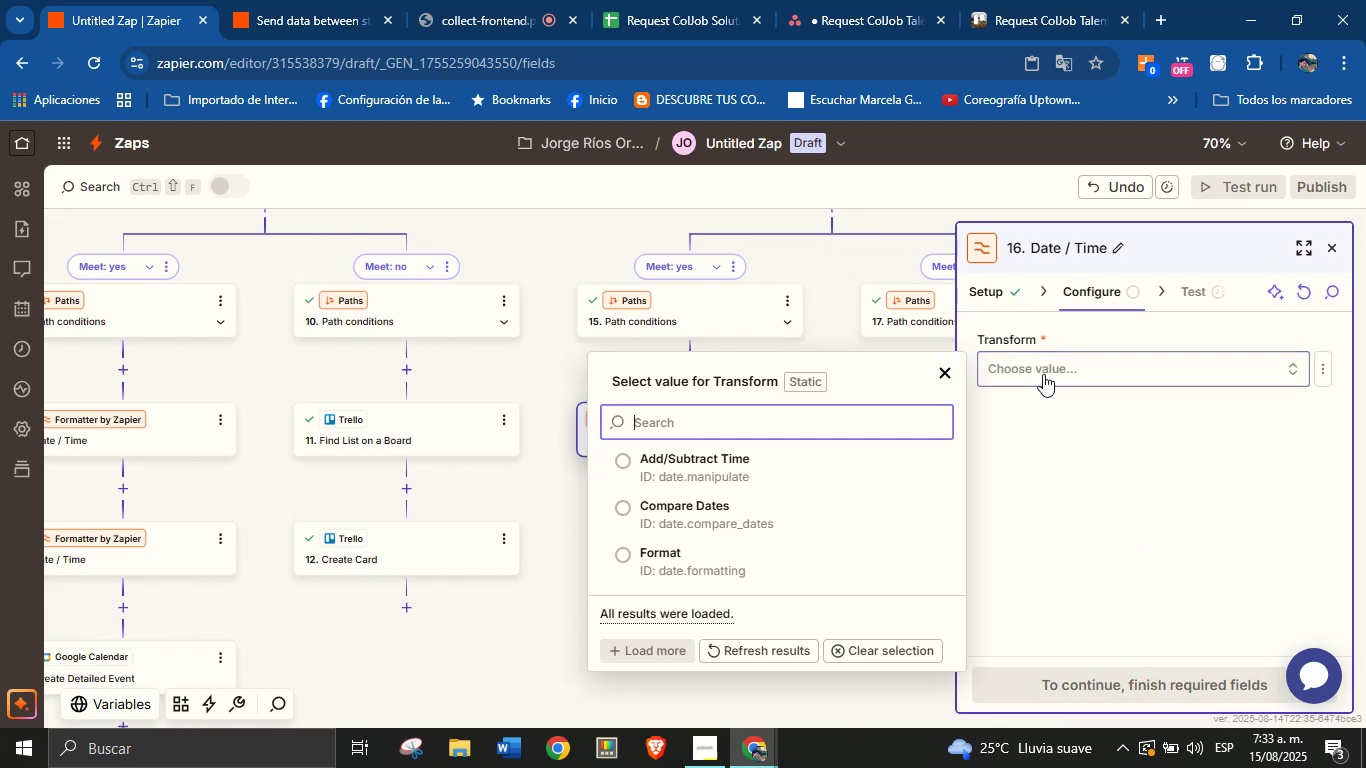 
left_click([745, 568])
 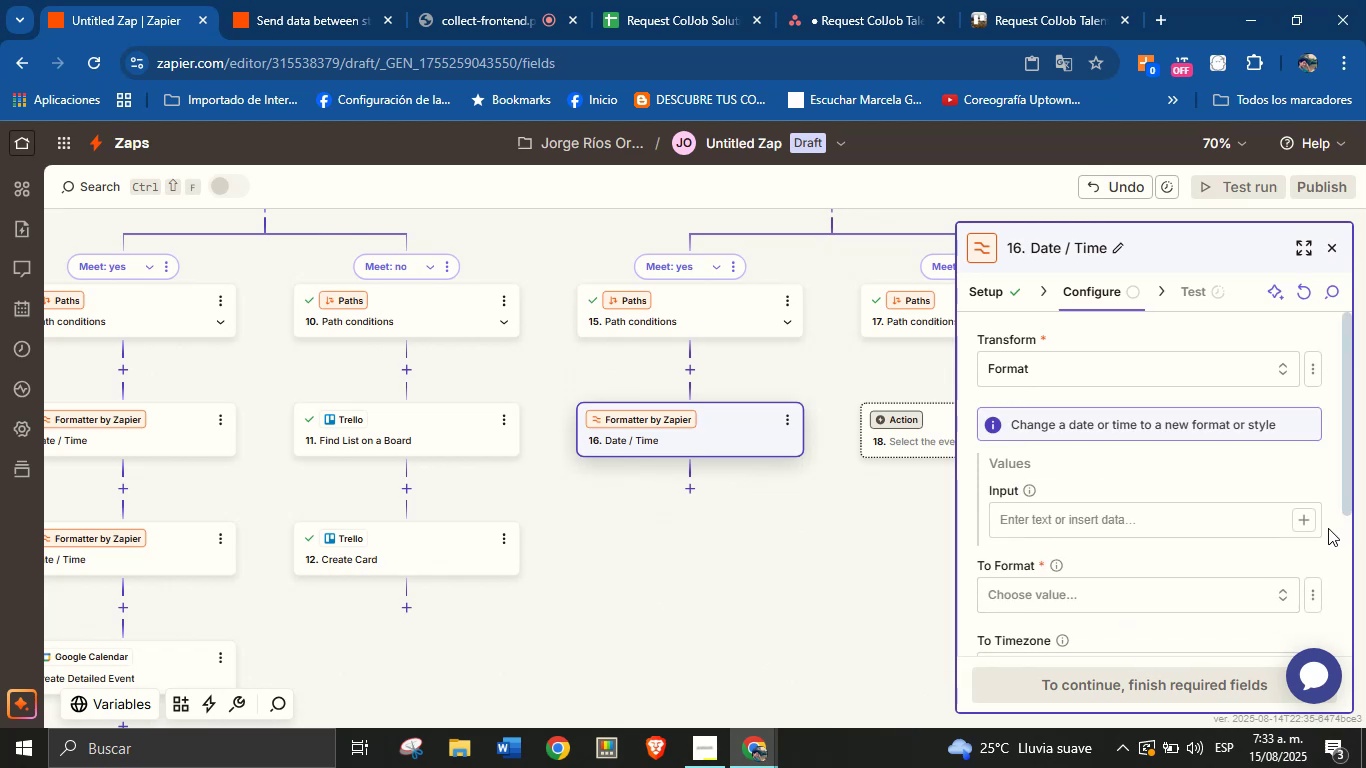 
left_click([1301, 519])
 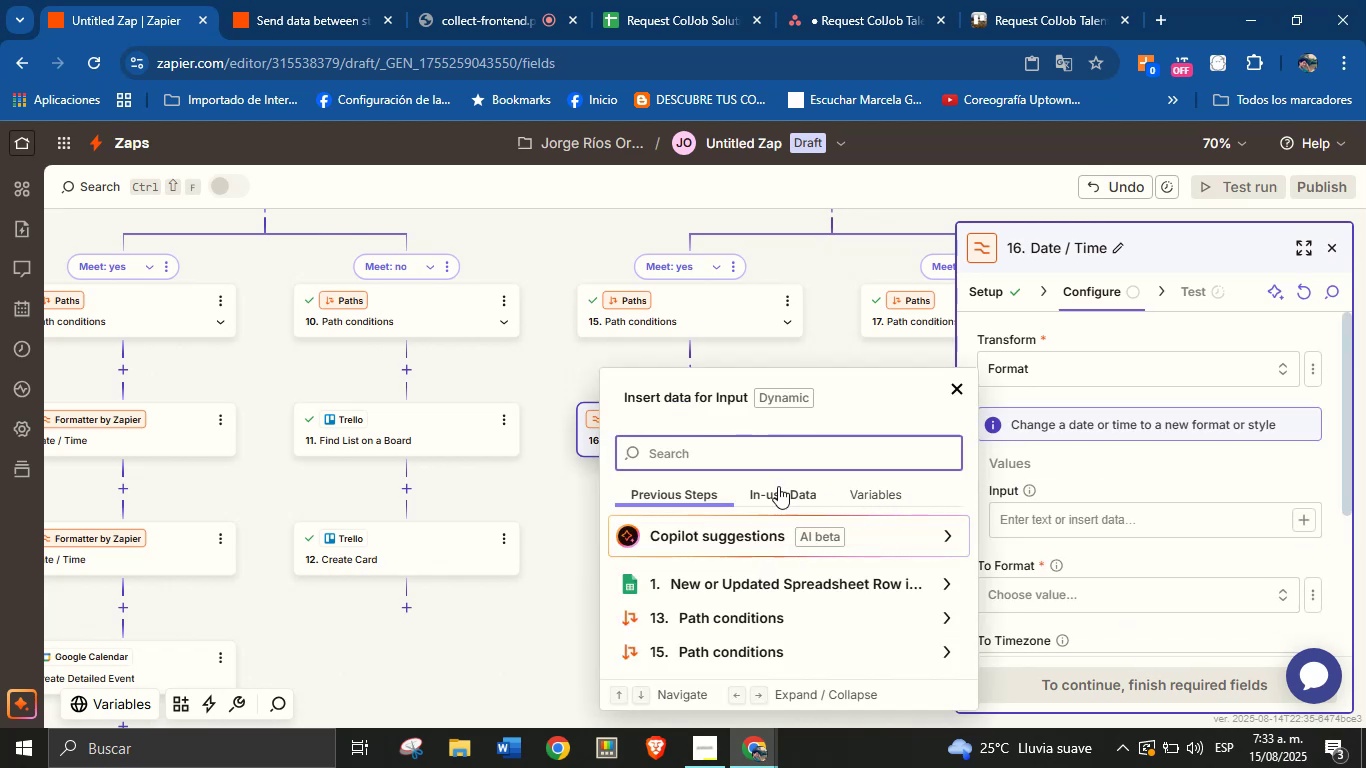 
left_click([738, 450])
 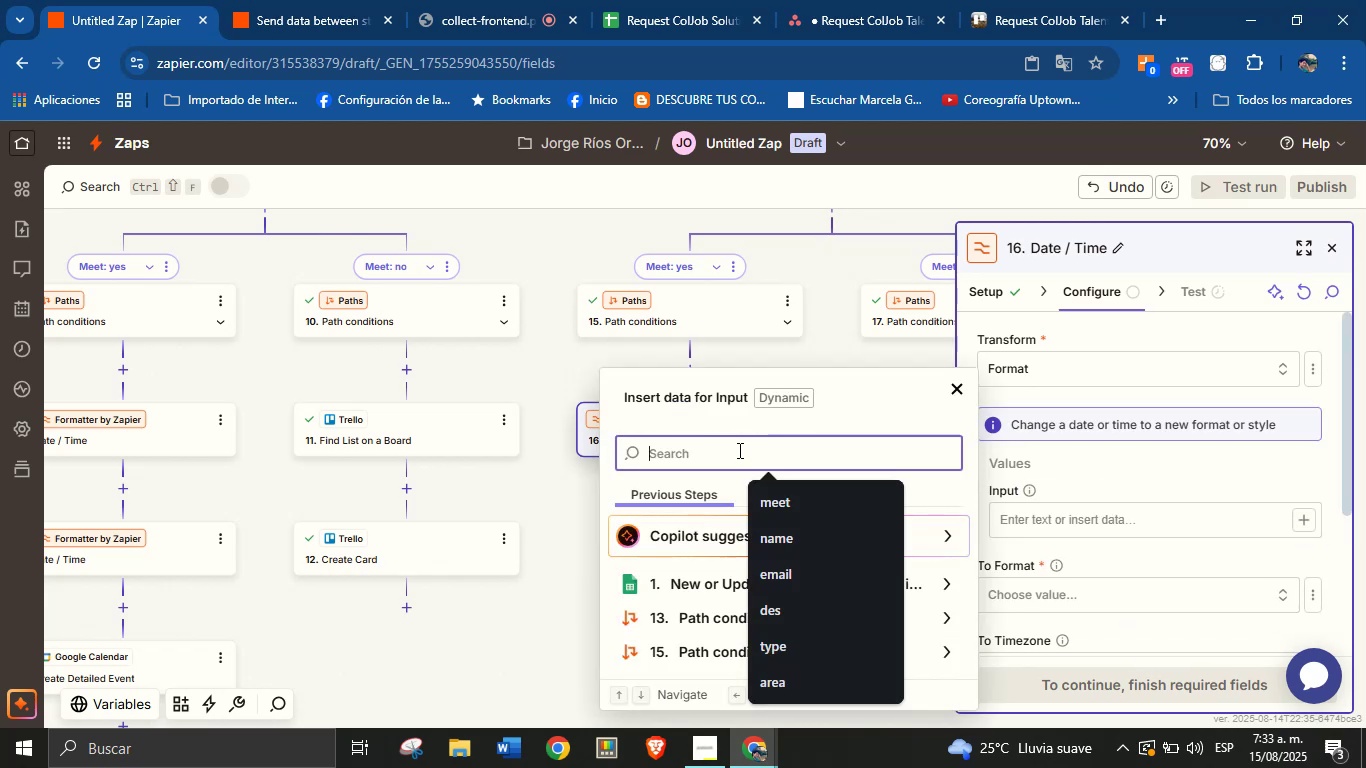 
type(meet)
 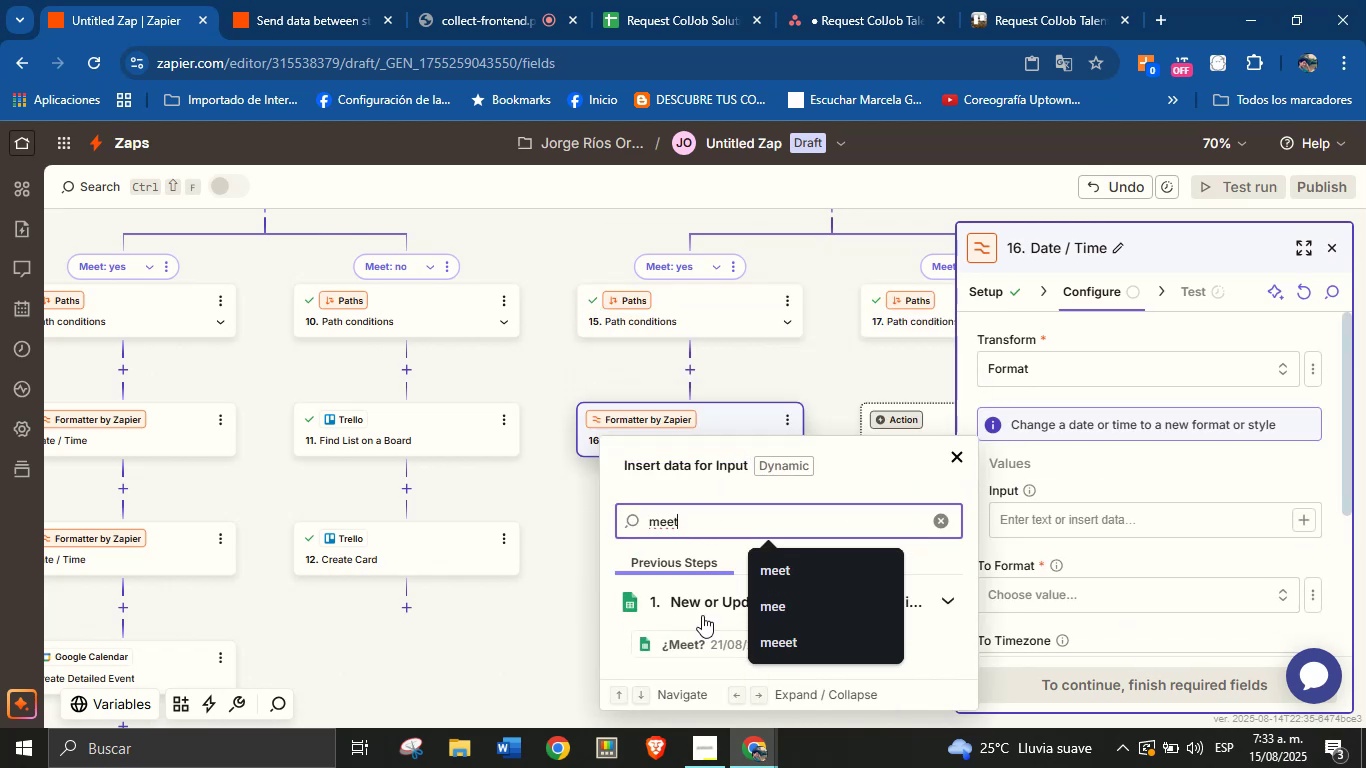 
left_click([703, 638])
 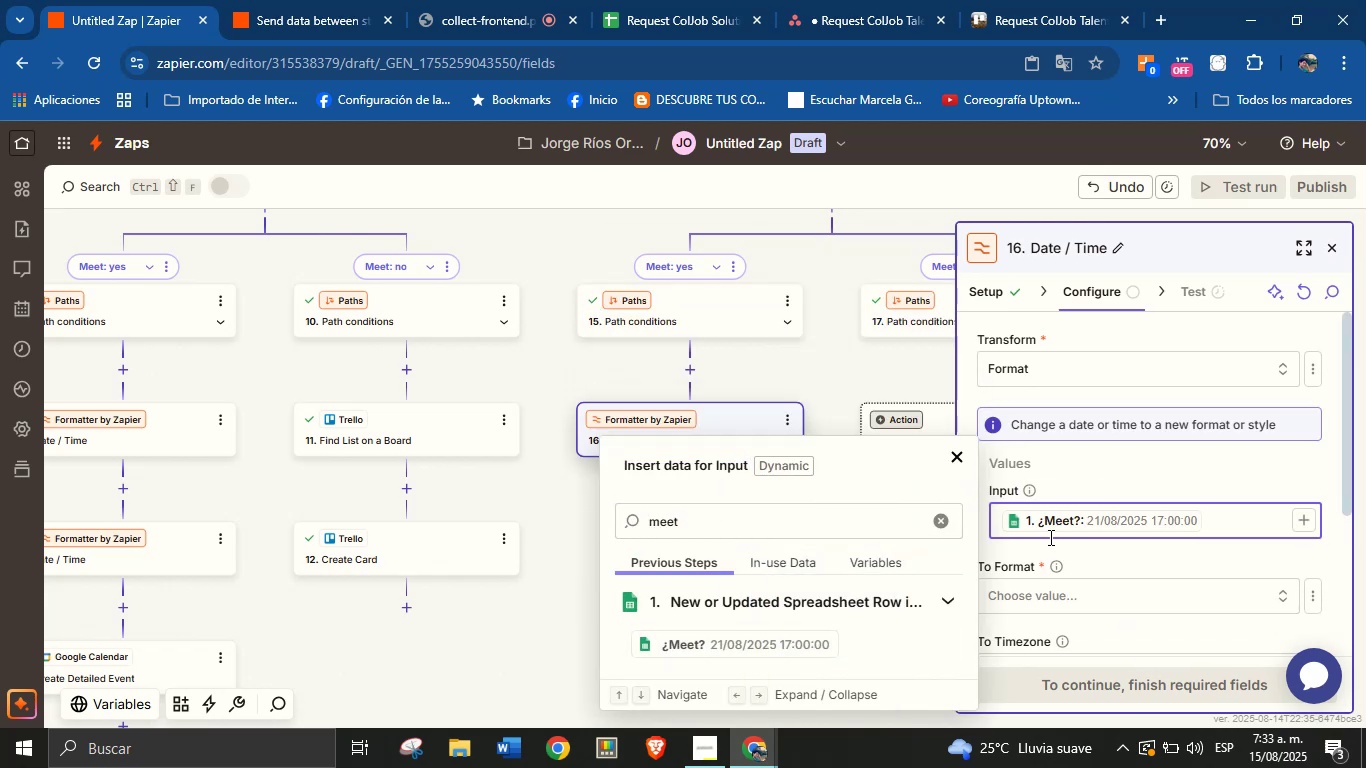 
left_click([1089, 548])
 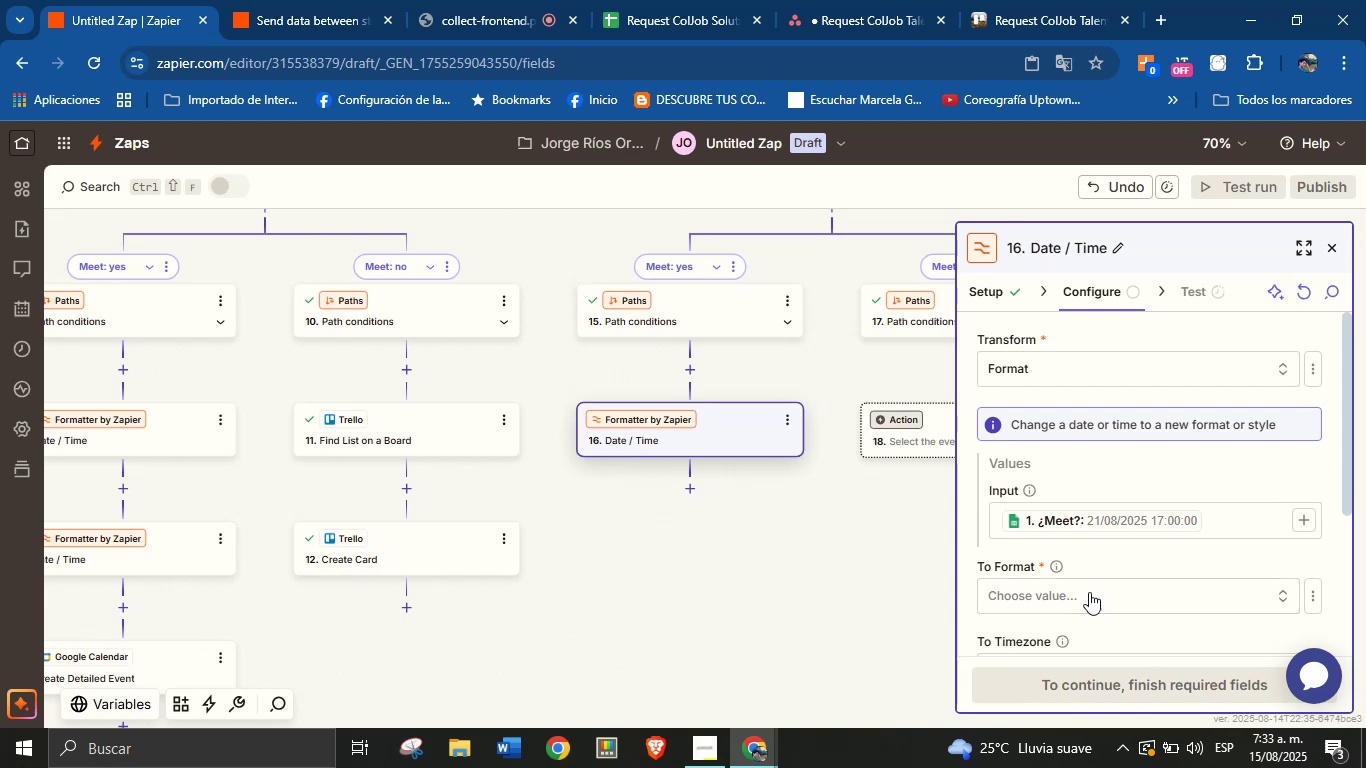 
left_click([1088, 595])
 